 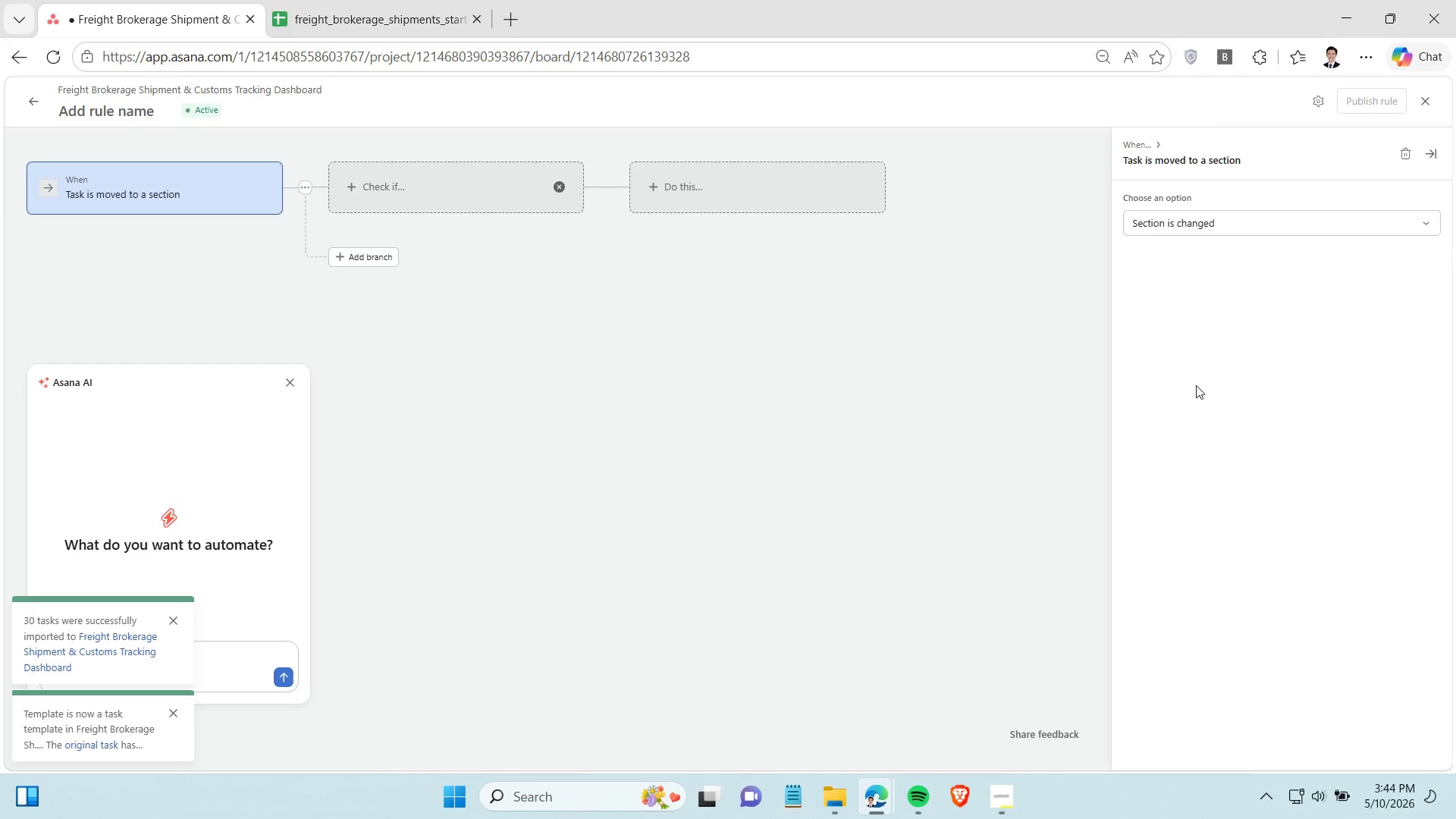 
left_click([1193, 221])
 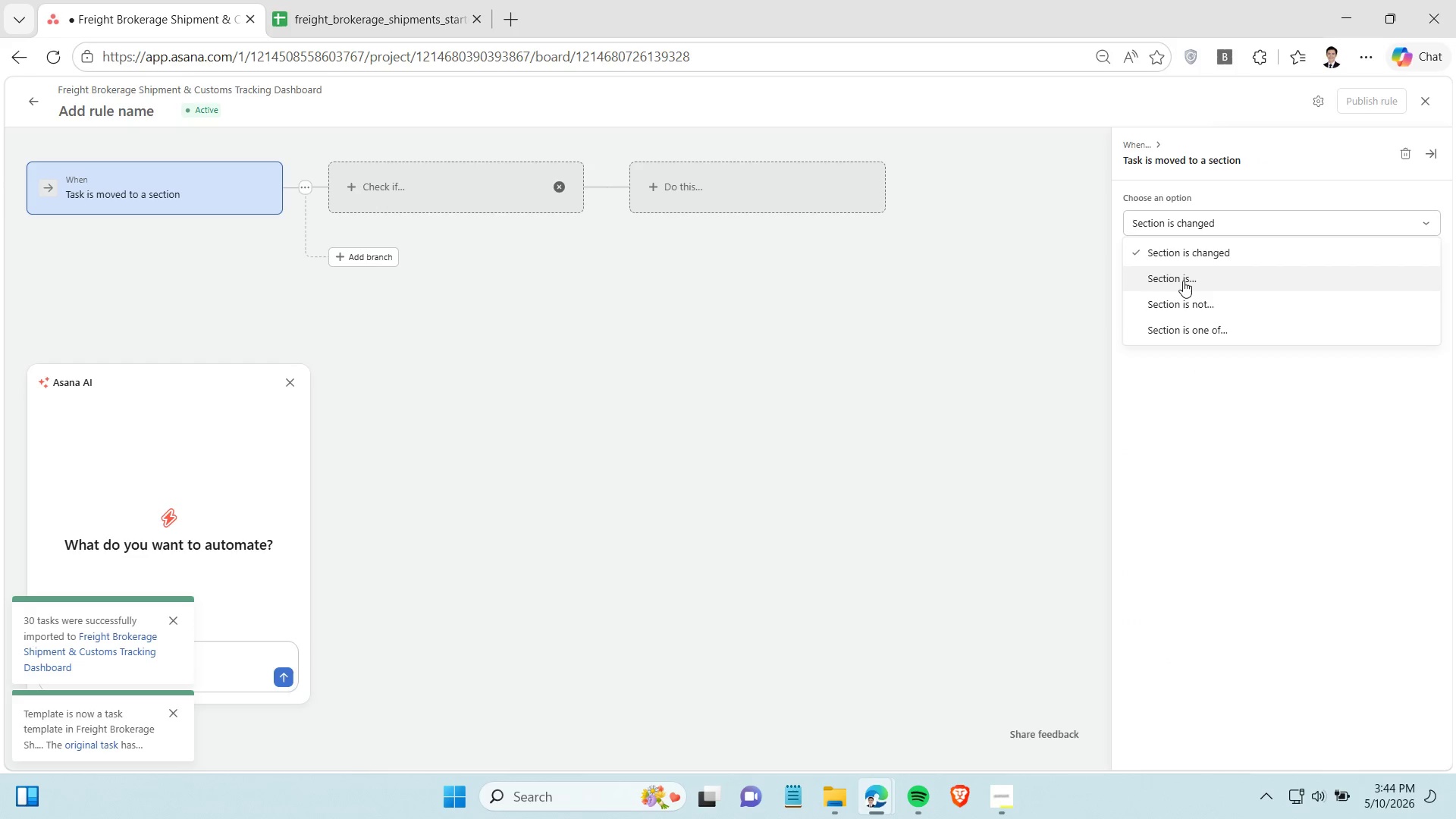 
left_click([1183, 281])
 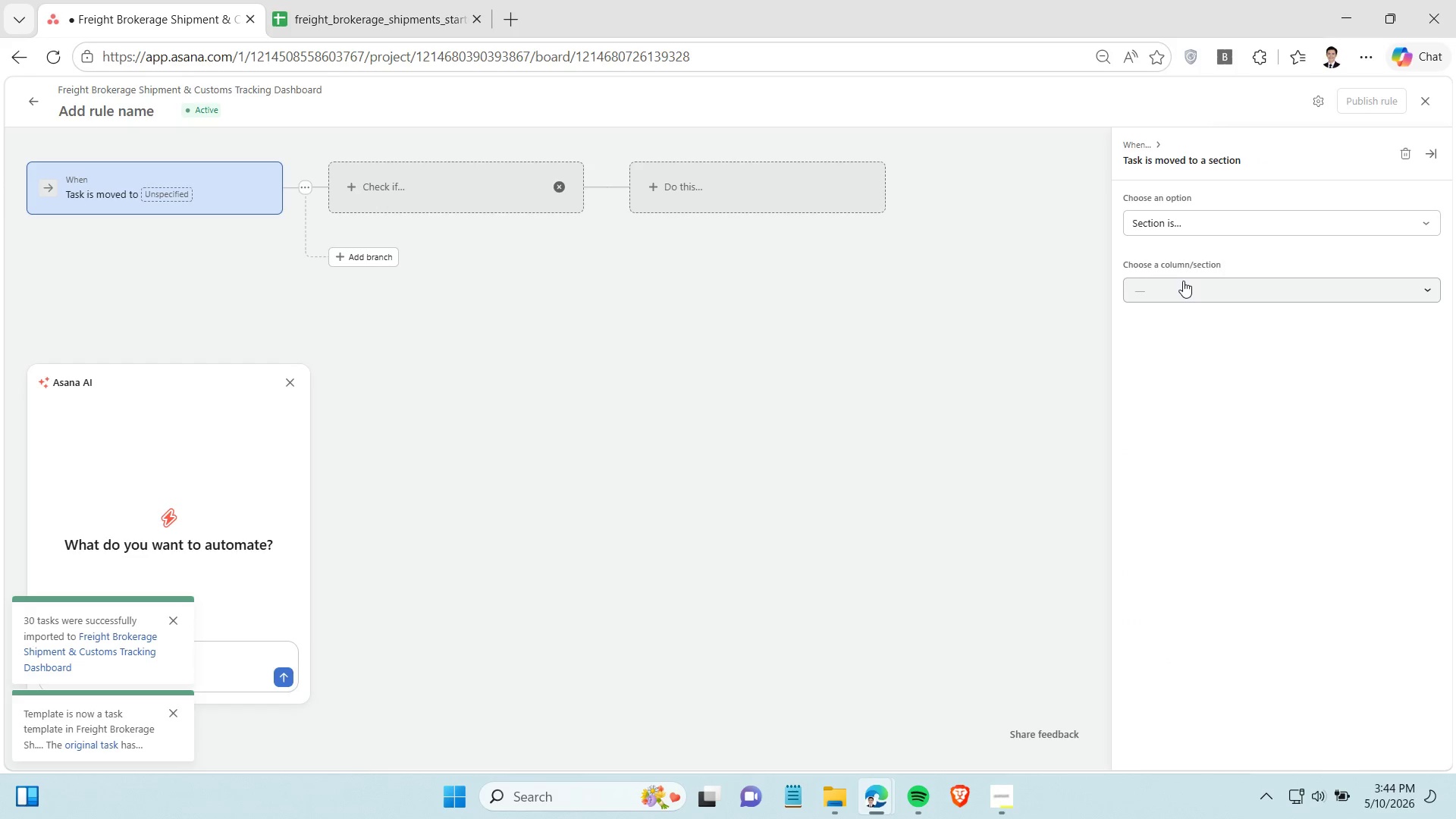 
left_click([1183, 281])
 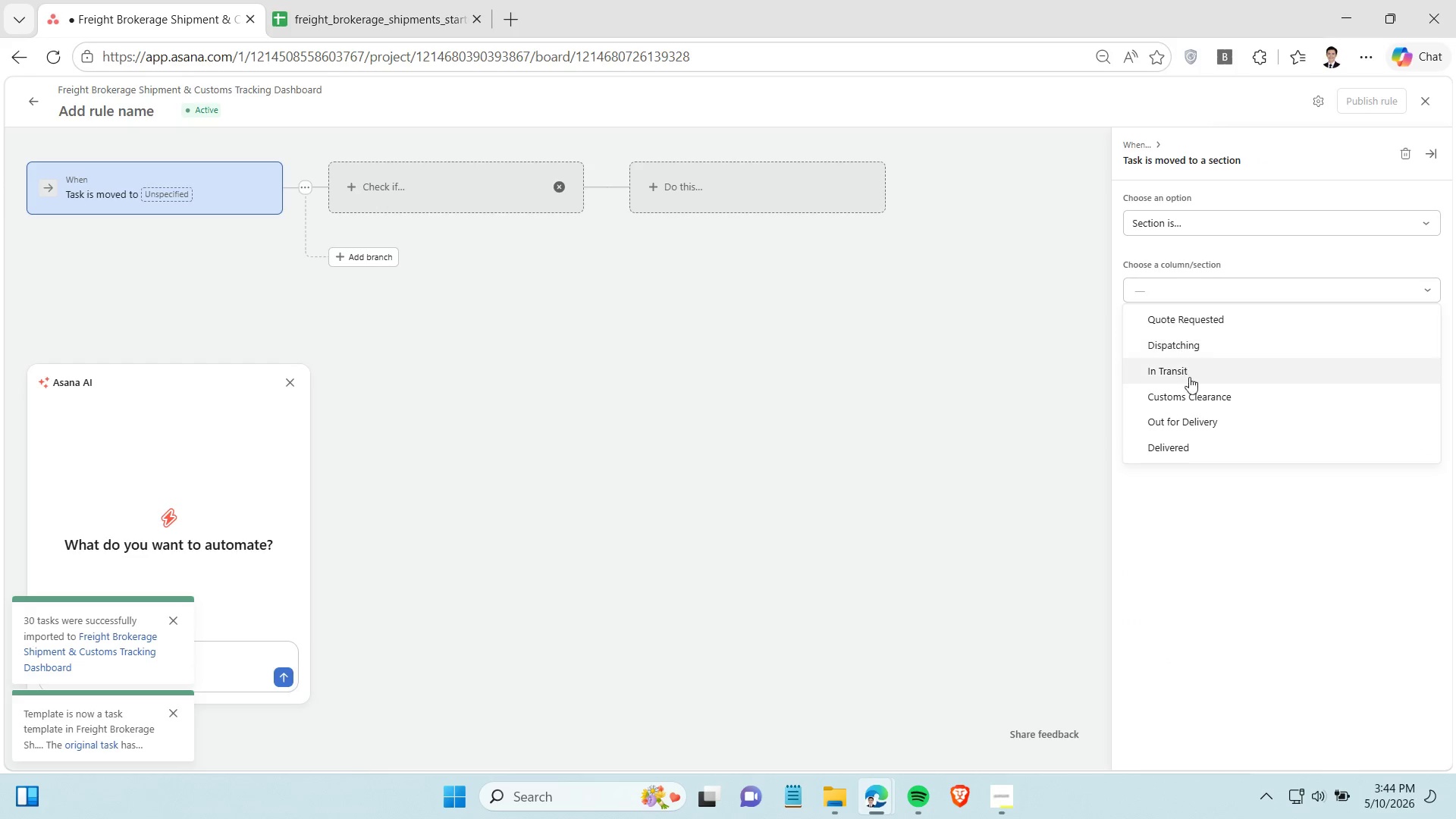 
left_click([1190, 392])
 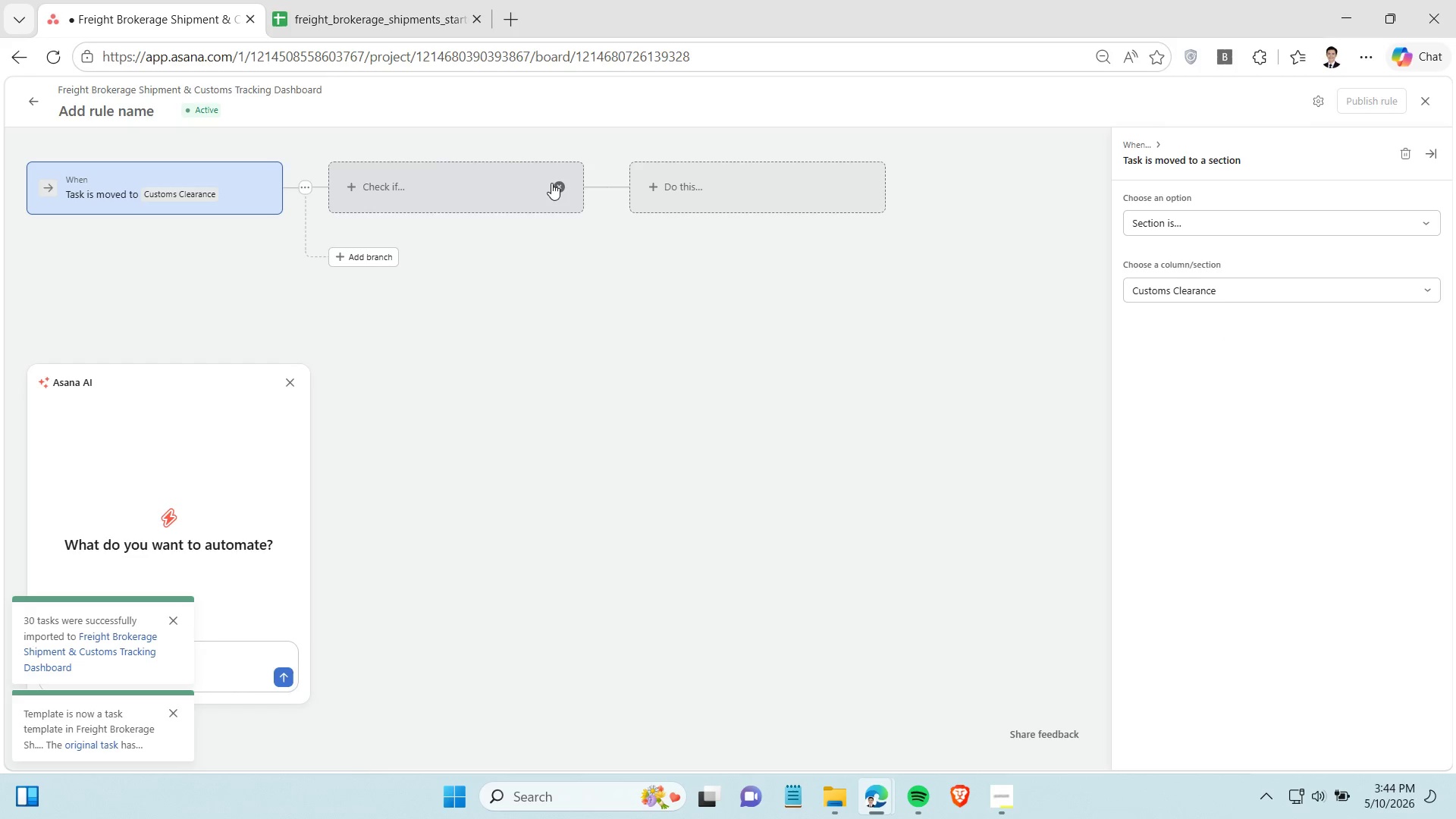 
left_click([490, 169])
 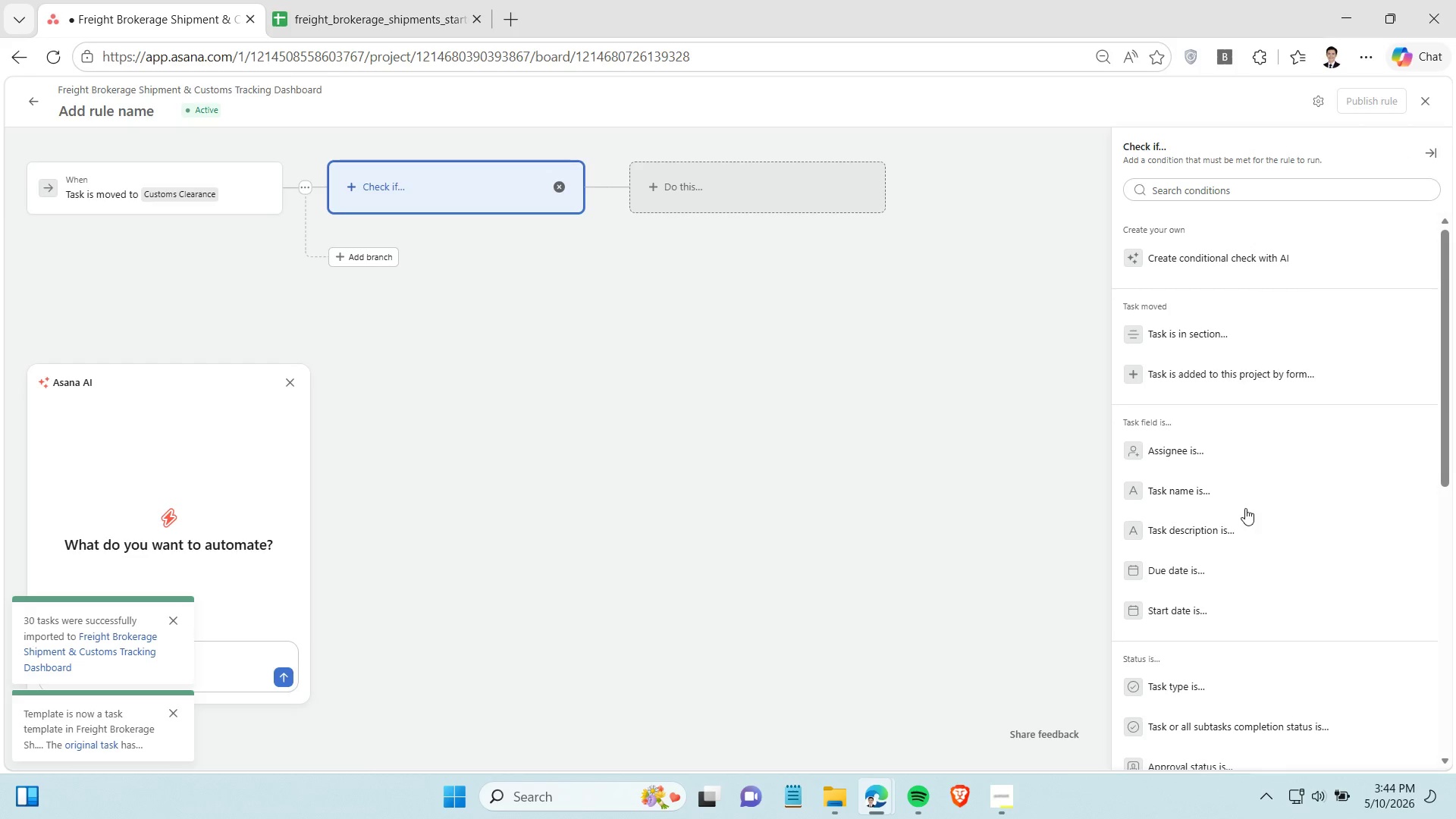 
scroll: coordinate [1245, 508], scroll_direction: down, amount: 1.0
 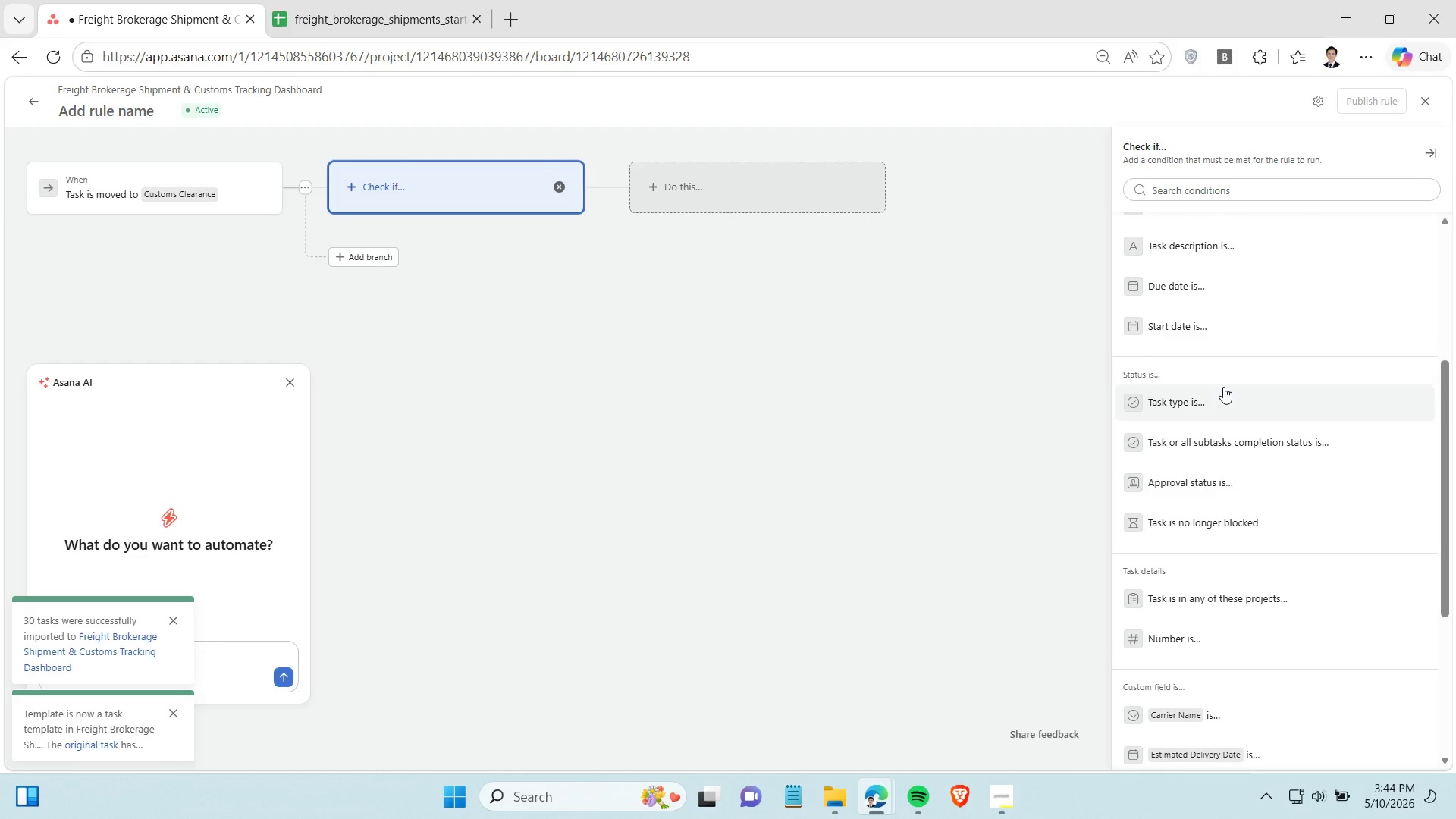 
left_click([1216, 397])
 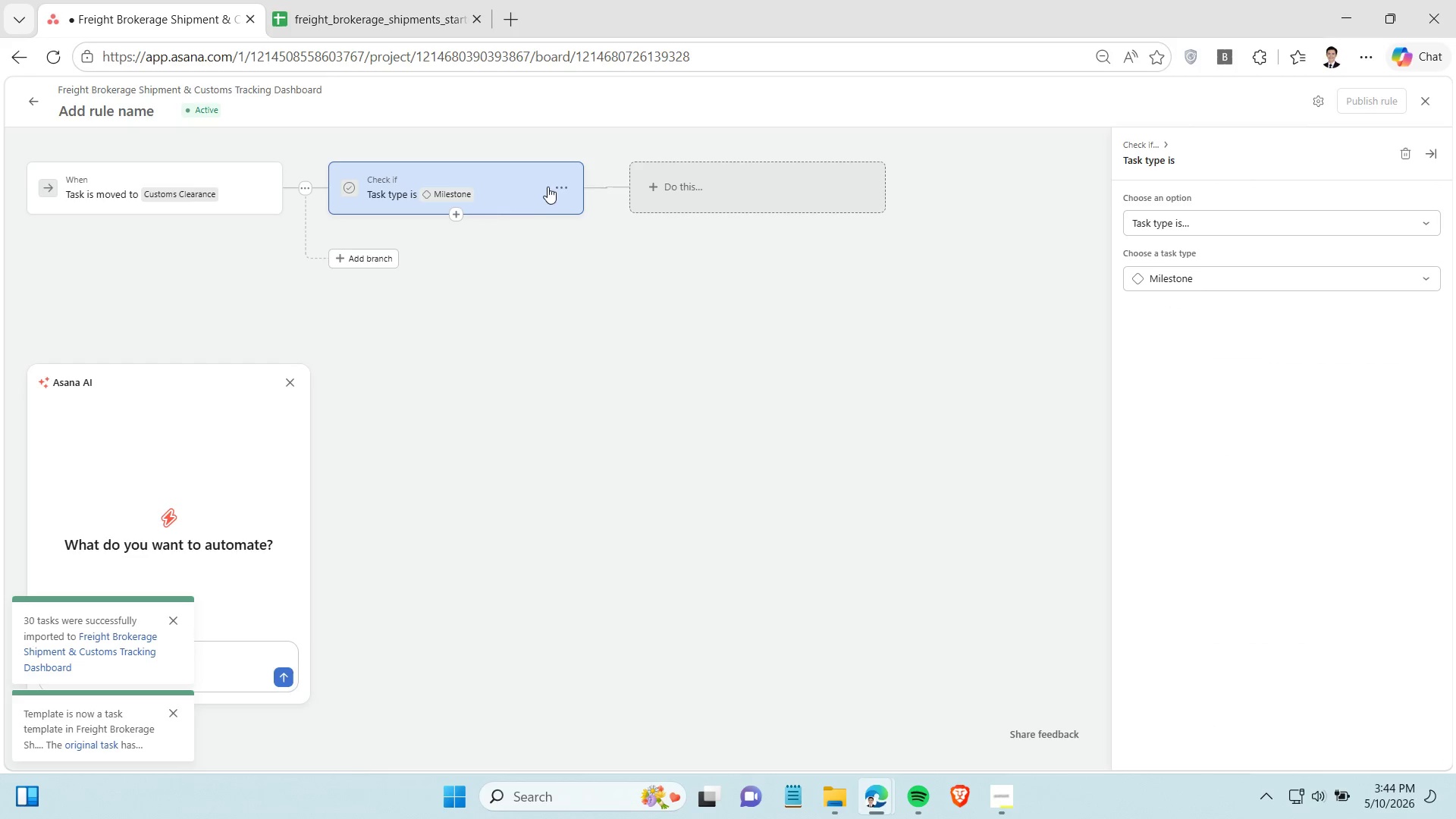 
left_click([585, 236])
 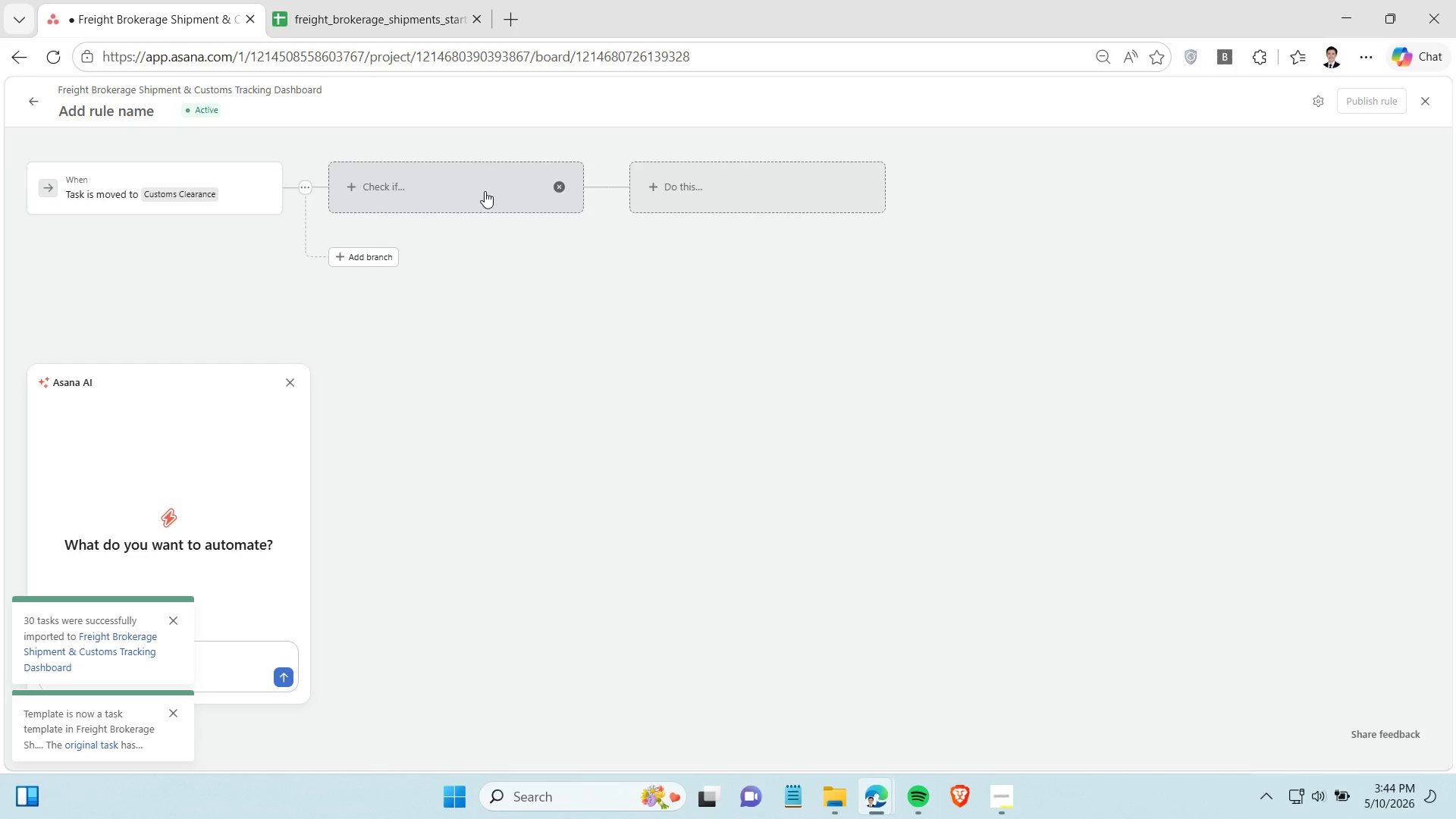 
left_click([485, 190])
 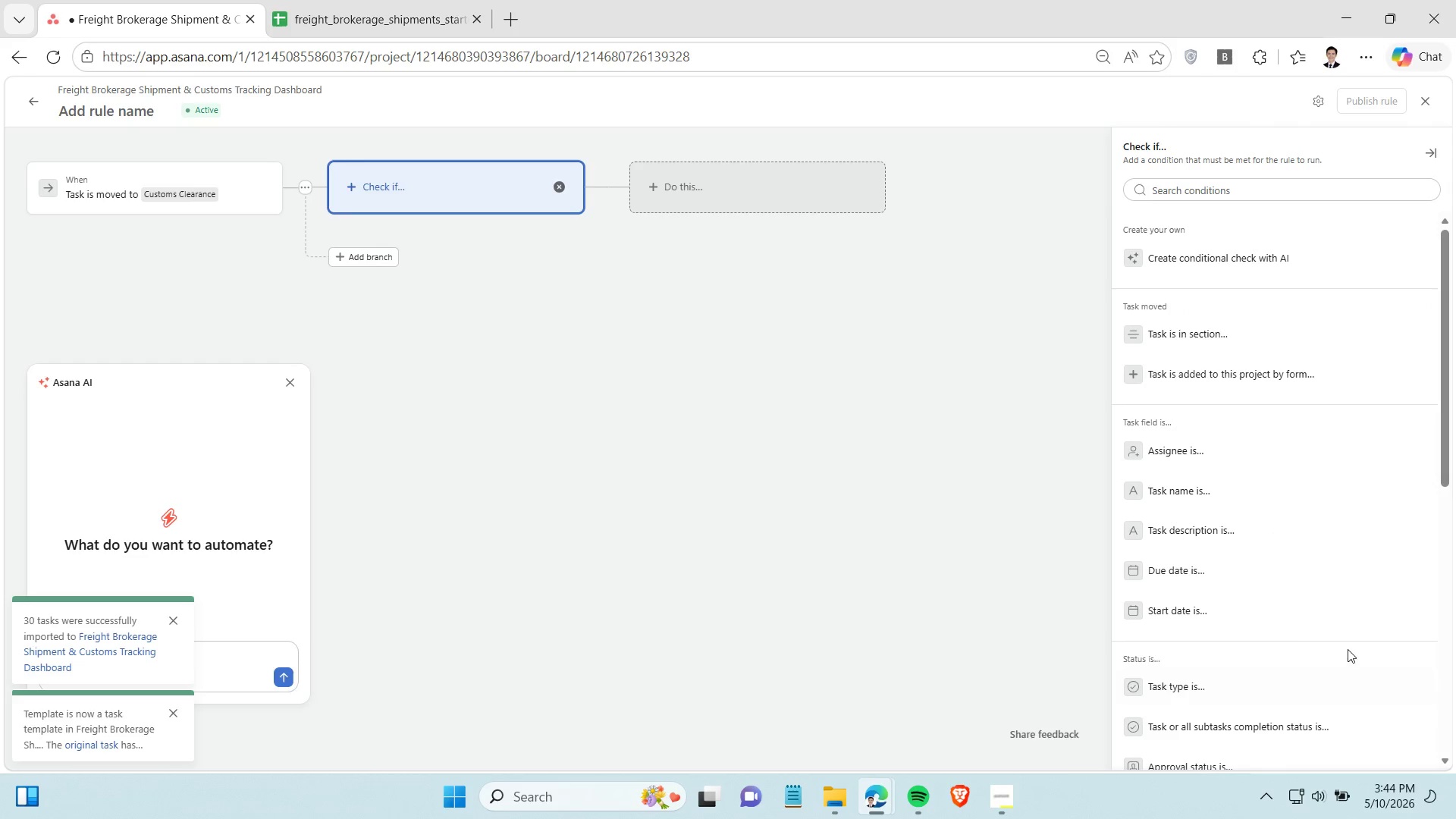 
scroll: coordinate [1269, 627], scroll_direction: down, amount: 5.0
 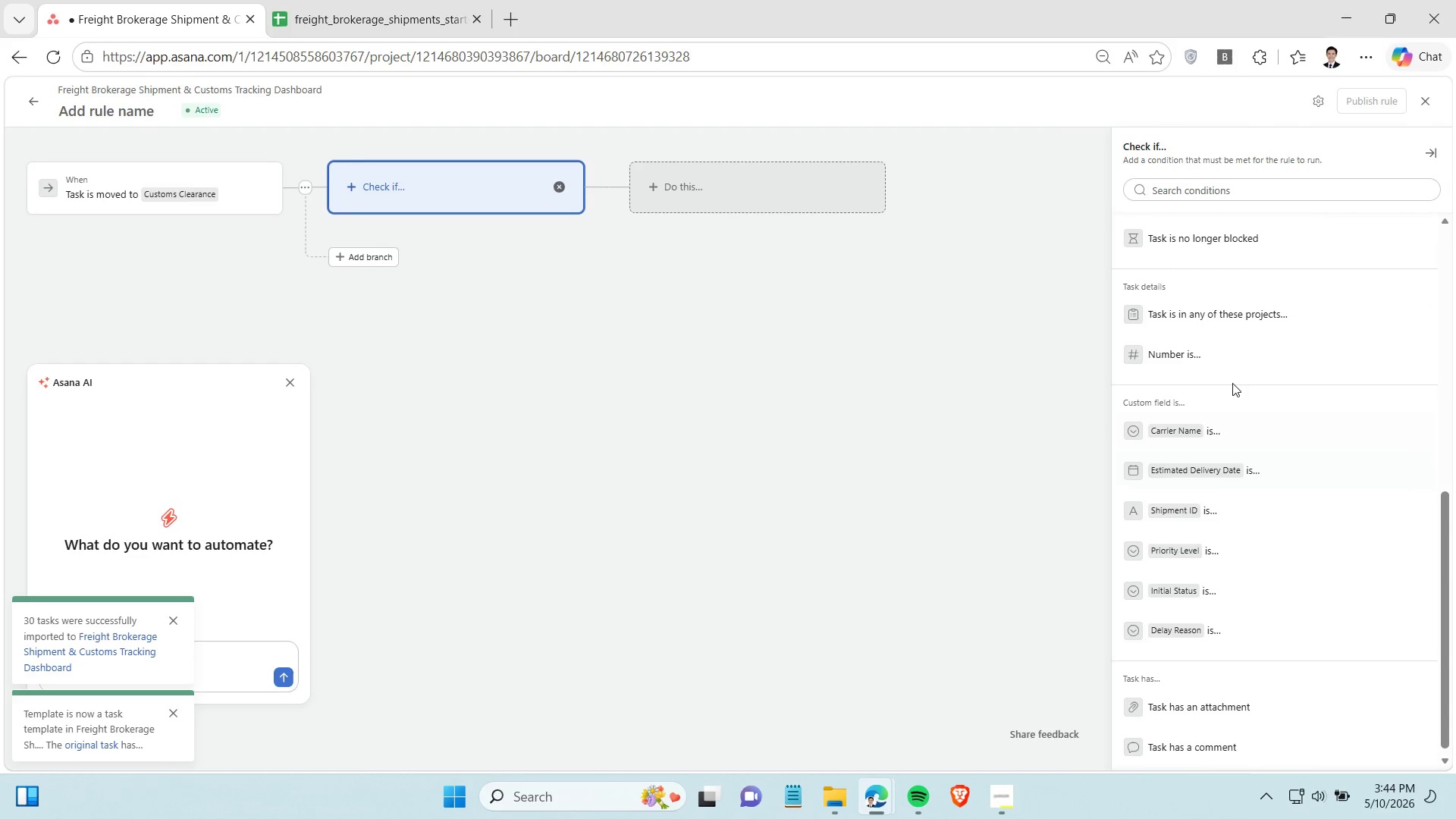 
left_click([1231, 359])
 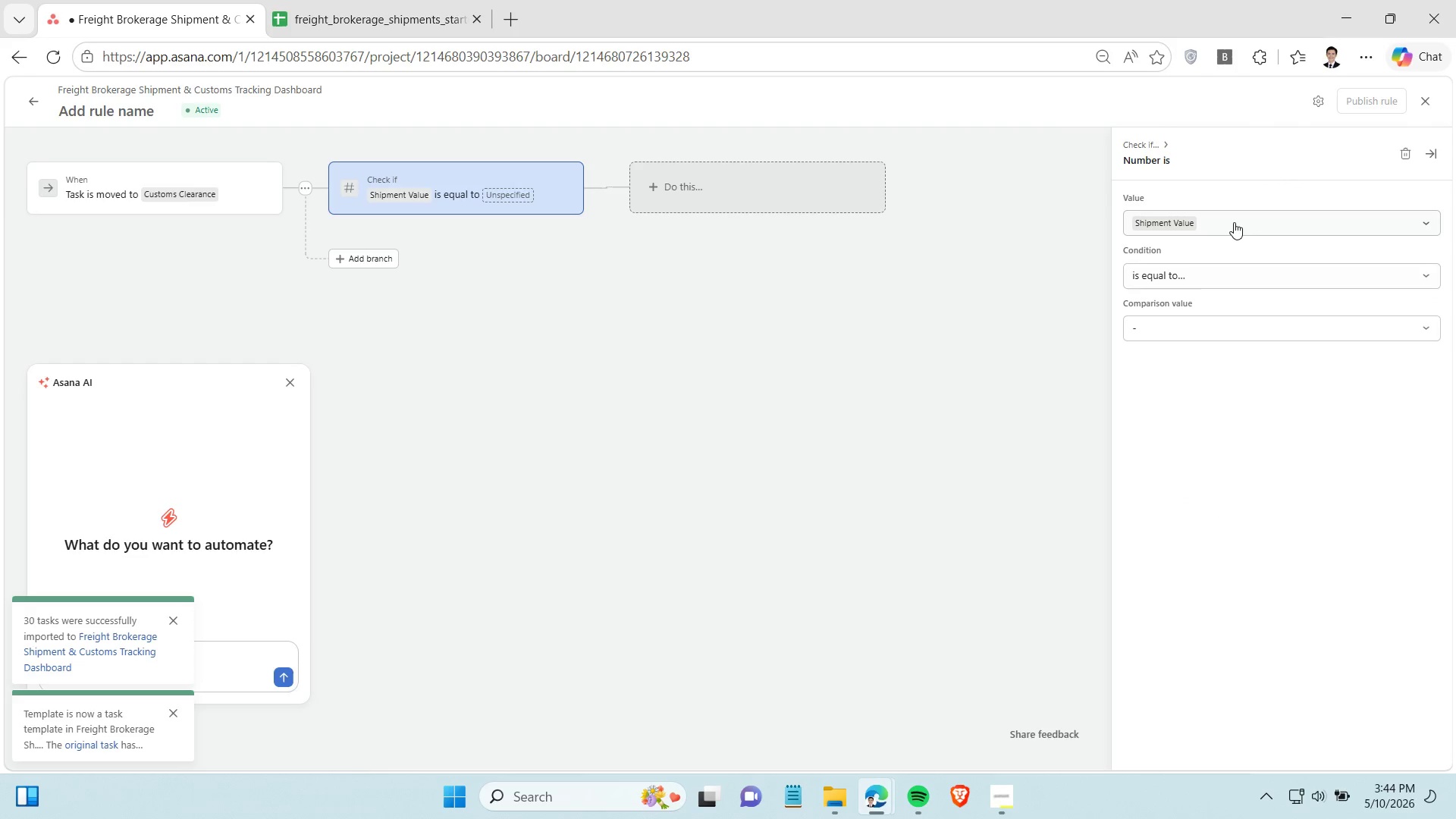 
left_click([1233, 218])
 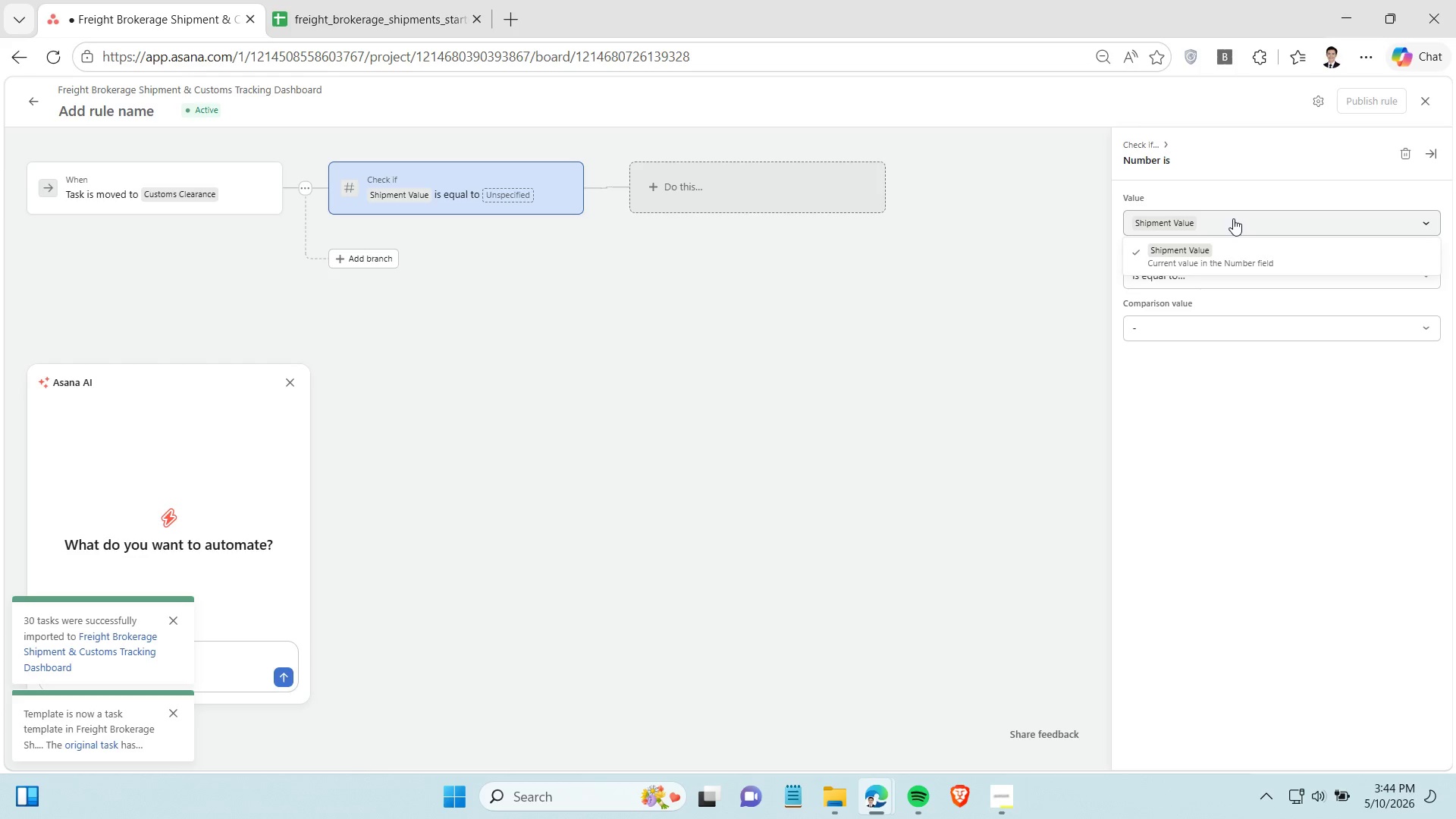 
left_click([1233, 218])
 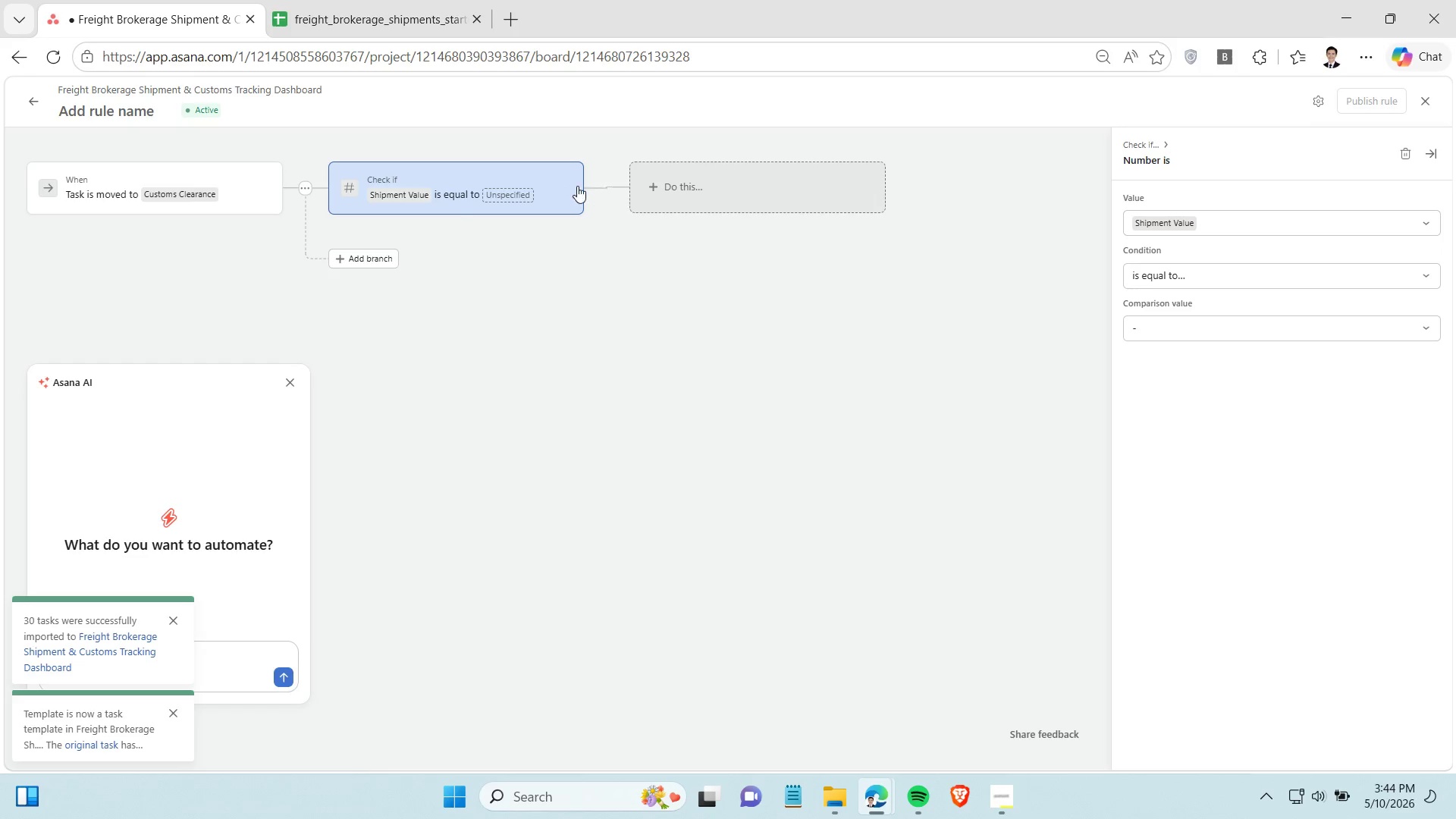 
left_click([567, 187])
 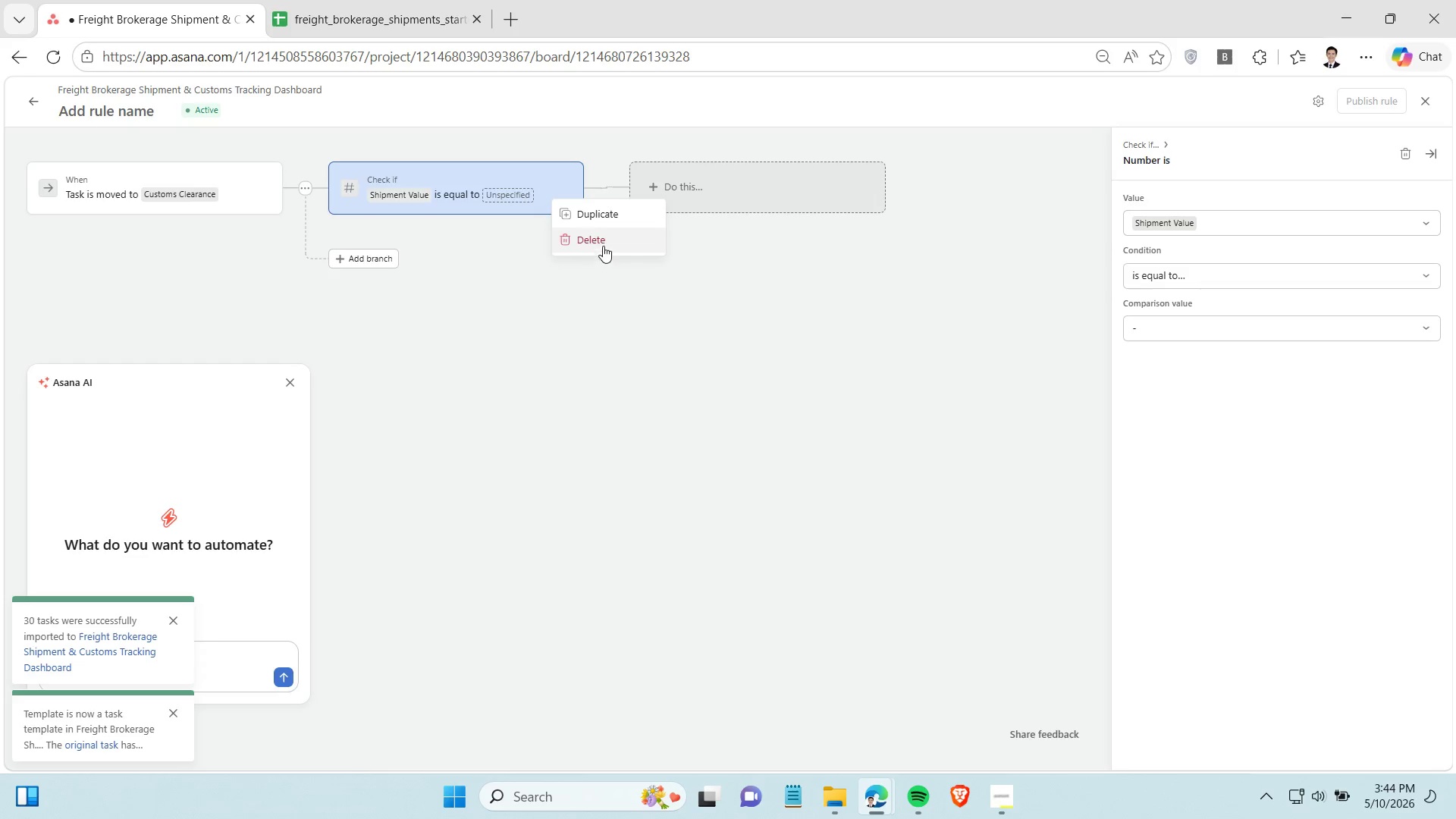 
left_click([605, 243])
 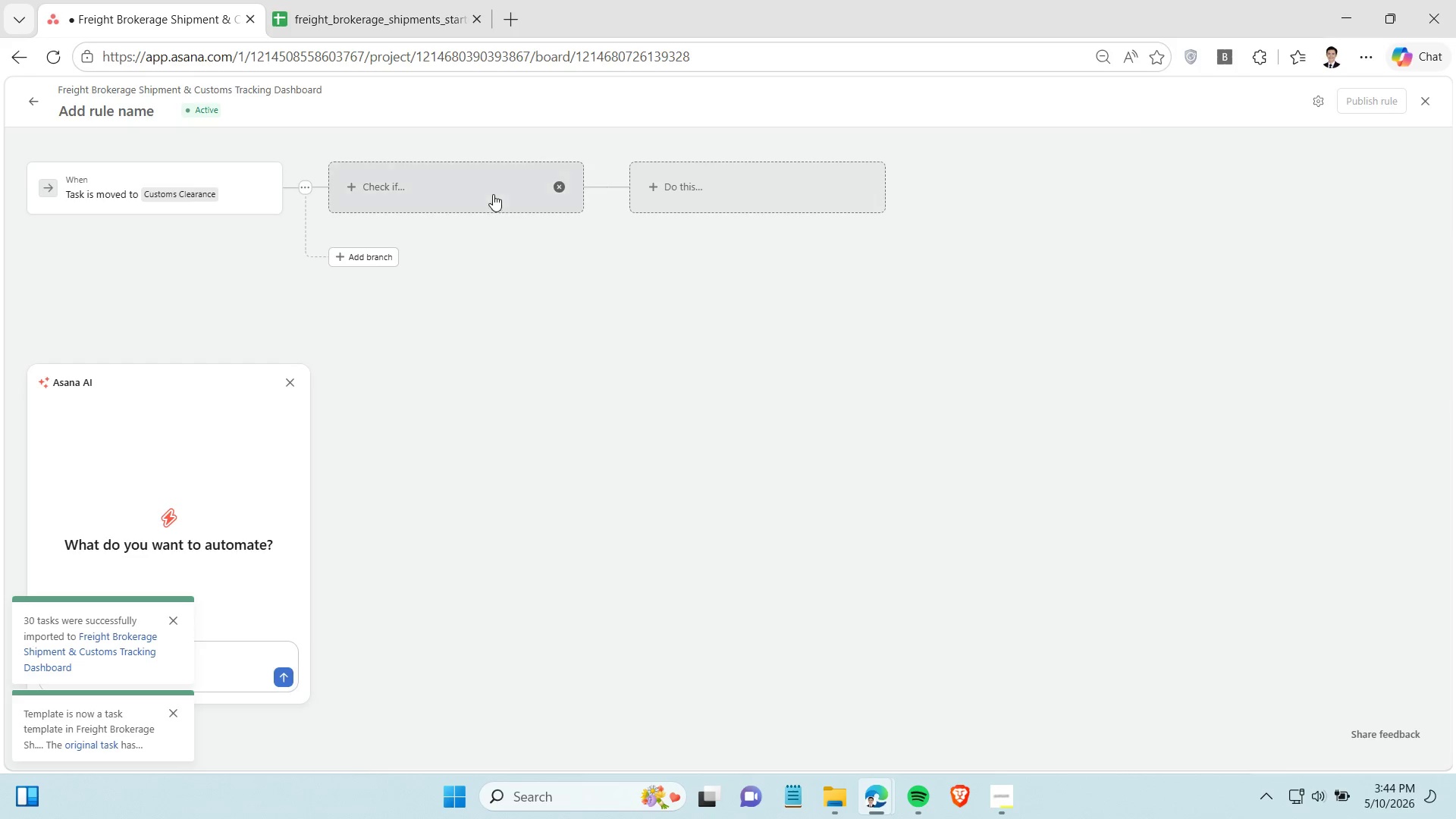 
left_click([493, 193])
 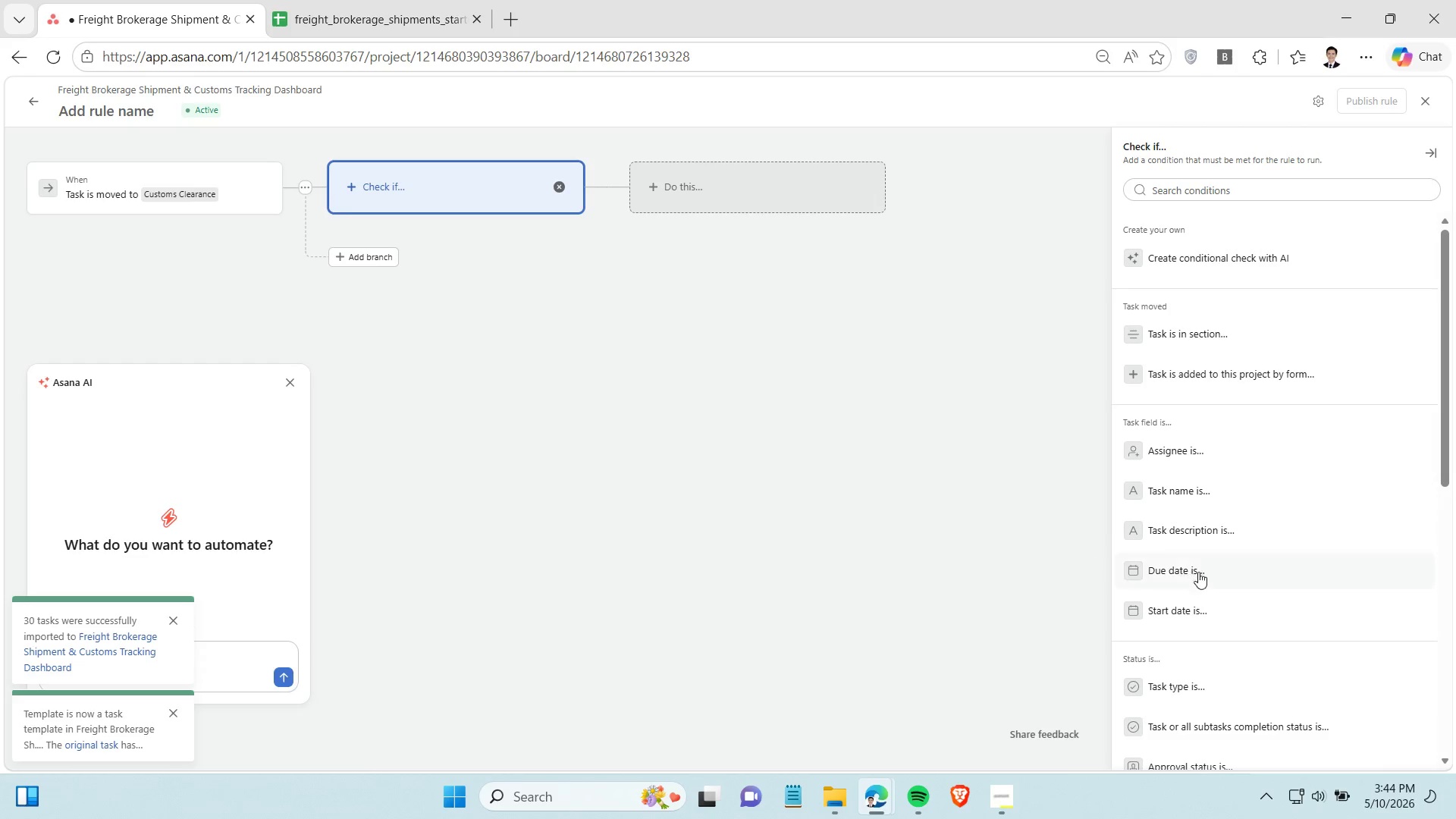 
scroll: coordinate [1207, 572], scroll_direction: down, amount: 6.0
 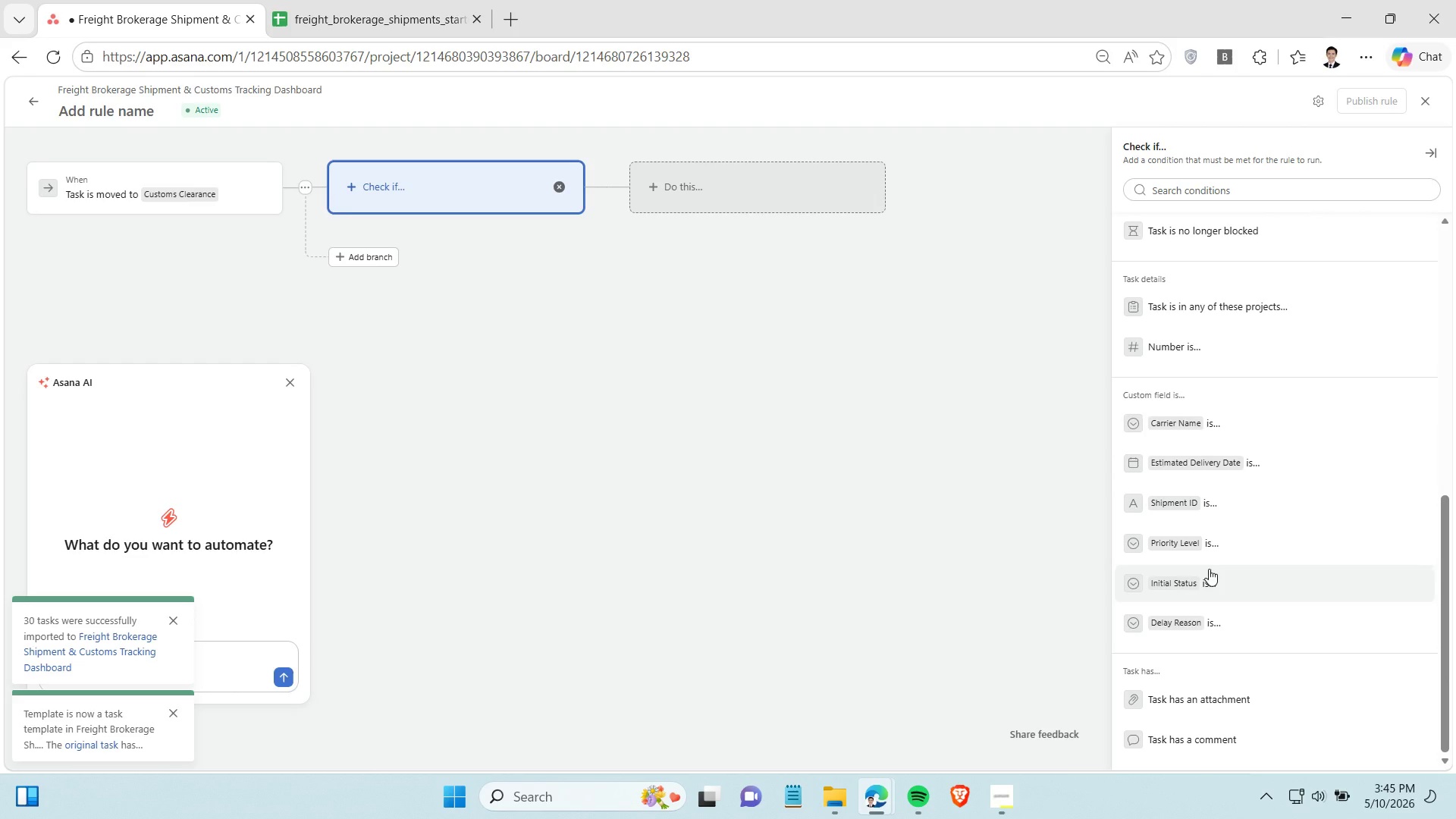 
scroll: coordinate [1210, 565], scroll_direction: up, amount: 5.0
 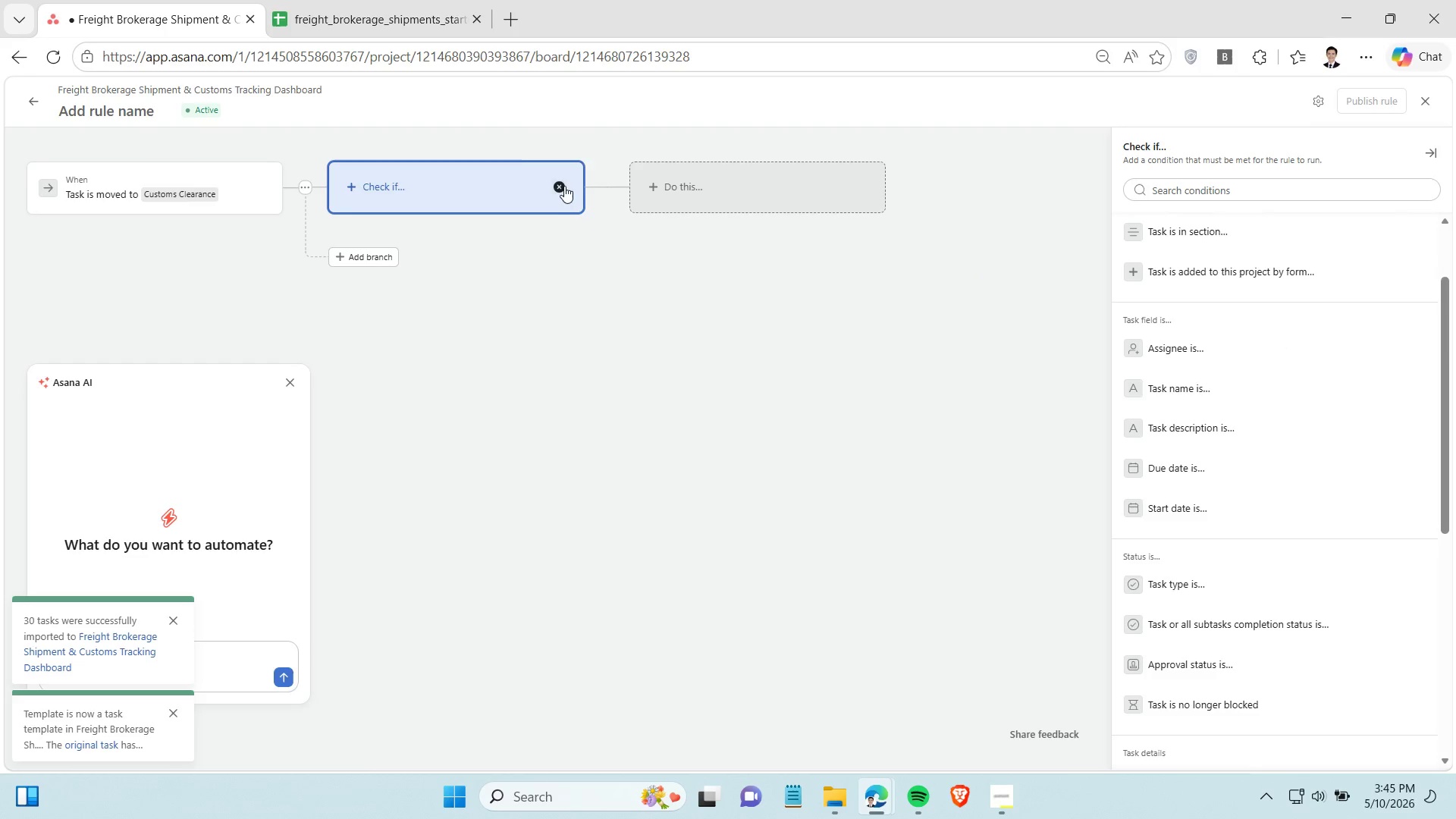 
left_click([560, 184])
 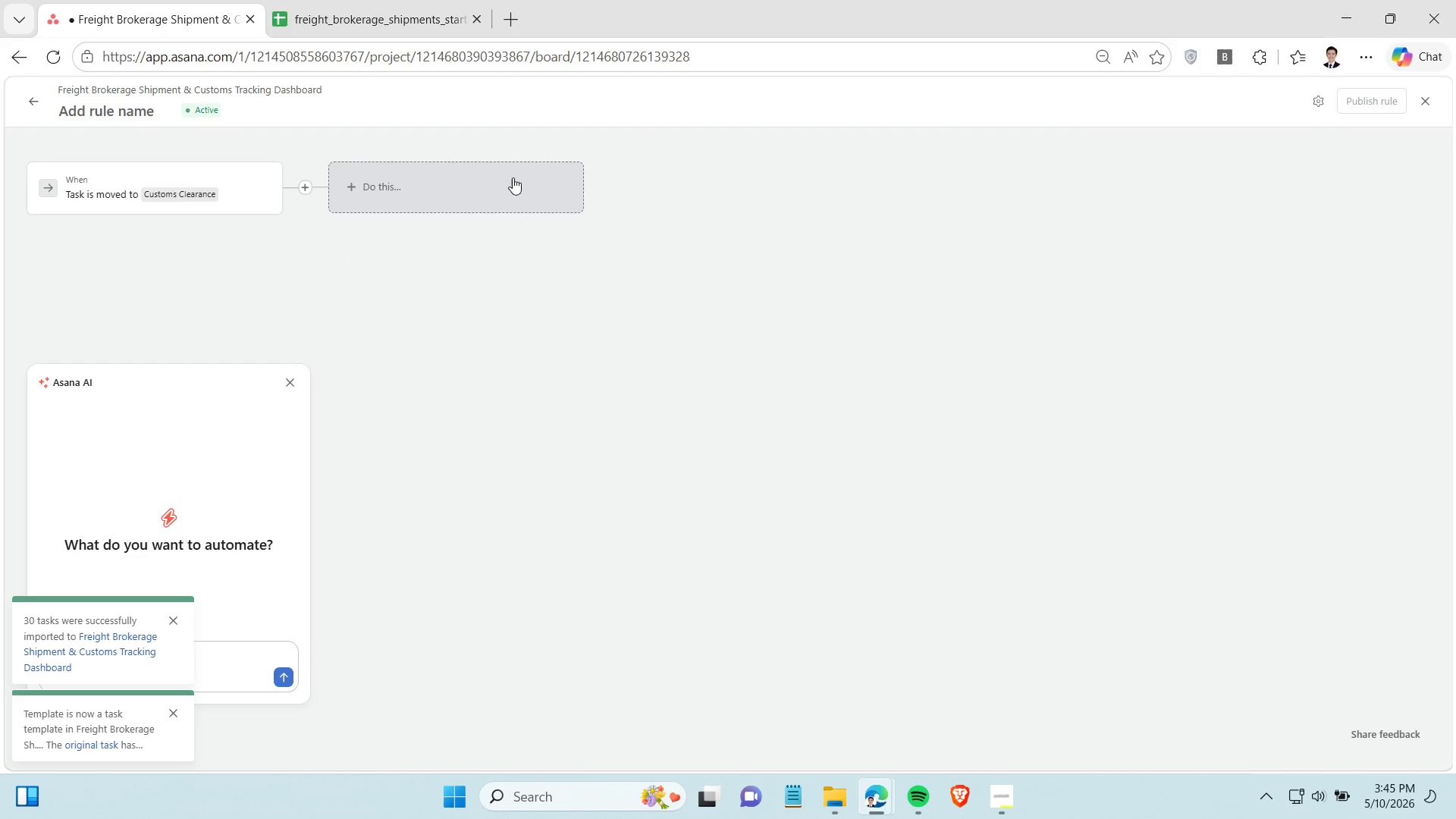 
left_click([510, 176])
 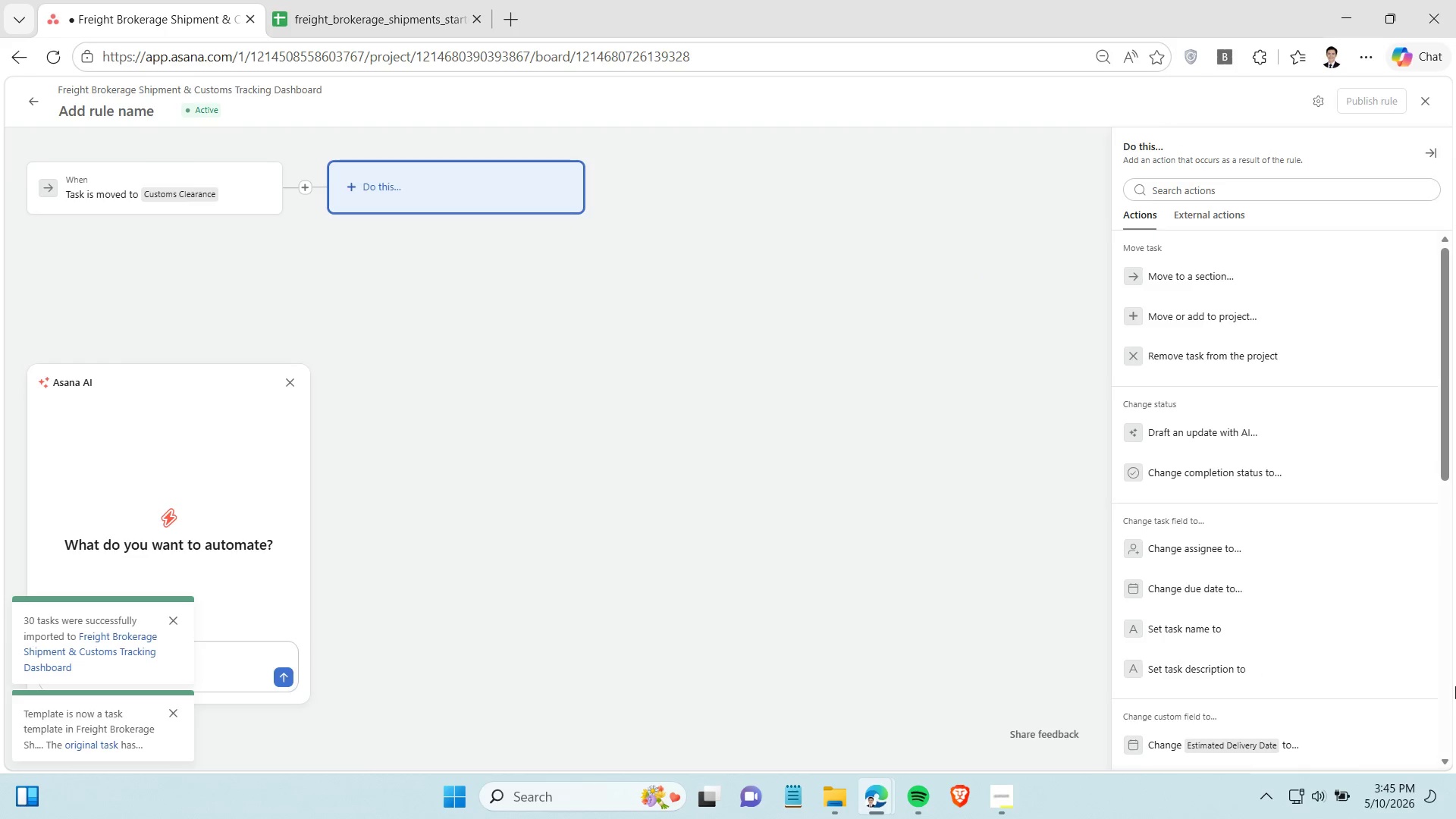 
scroll: coordinate [1408, 707], scroll_direction: down, amount: 12.0
 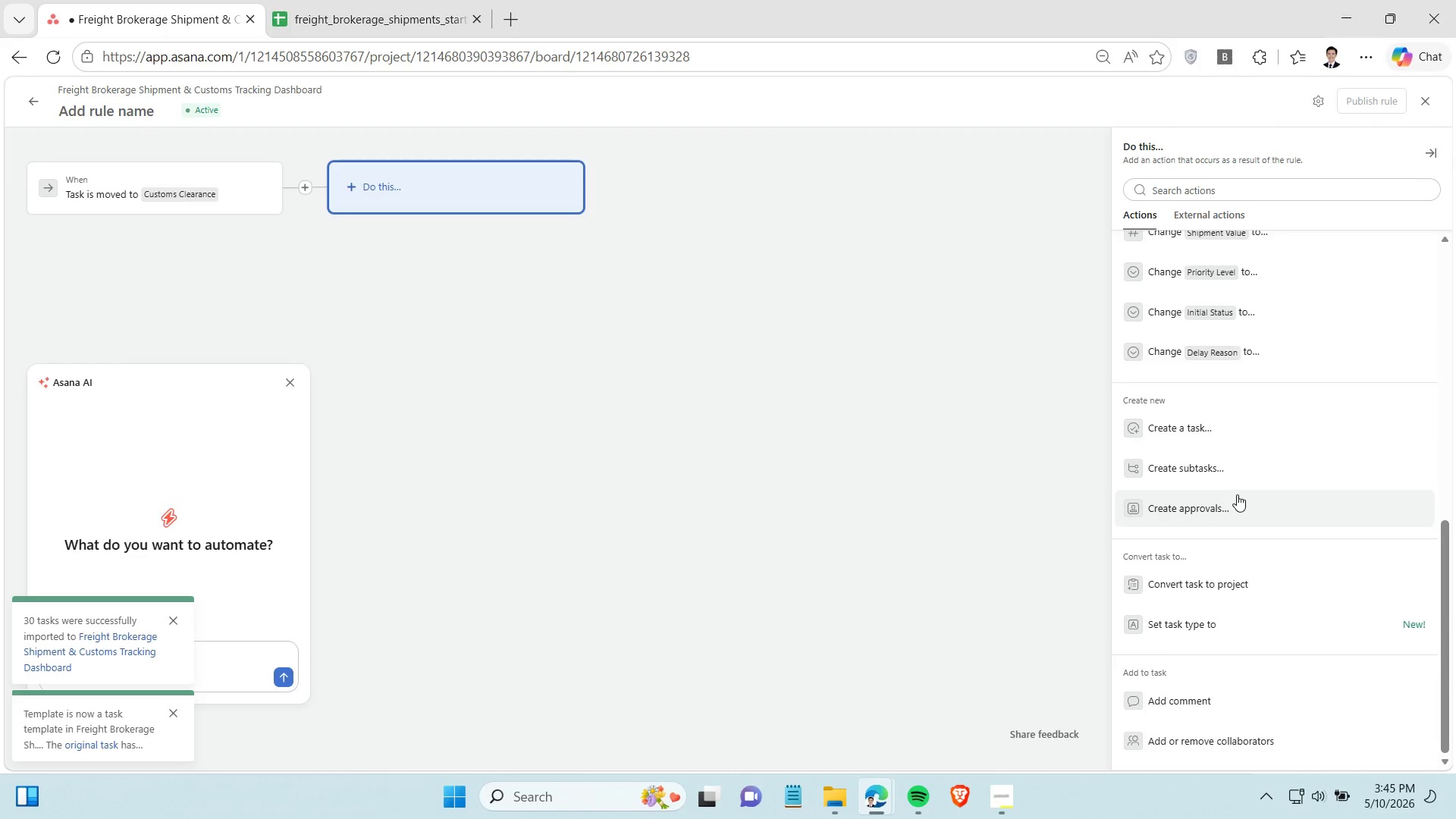 
scroll: coordinate [1237, 494], scroll_direction: up, amount: 1.0
 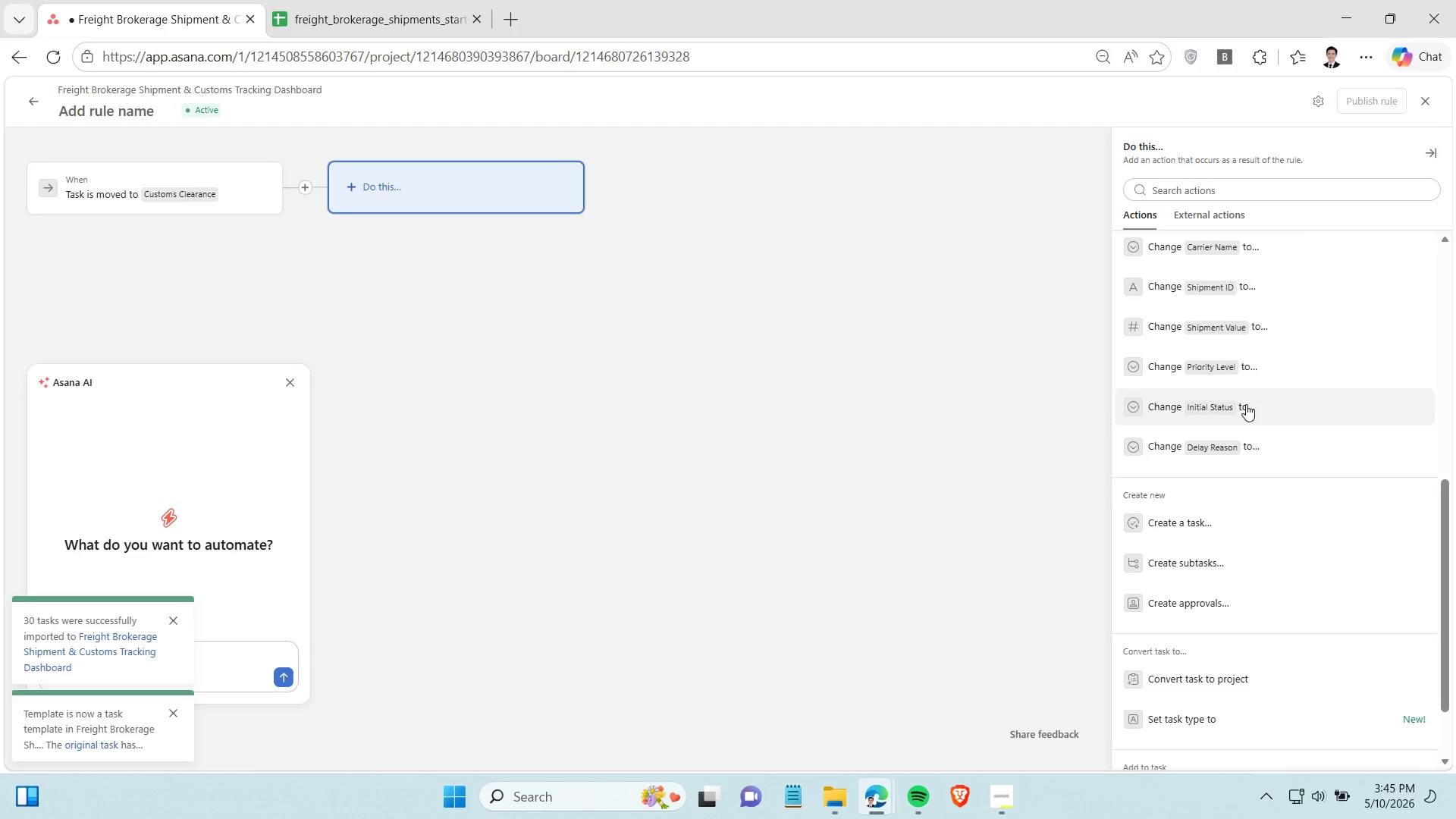 
left_click([1246, 404])
 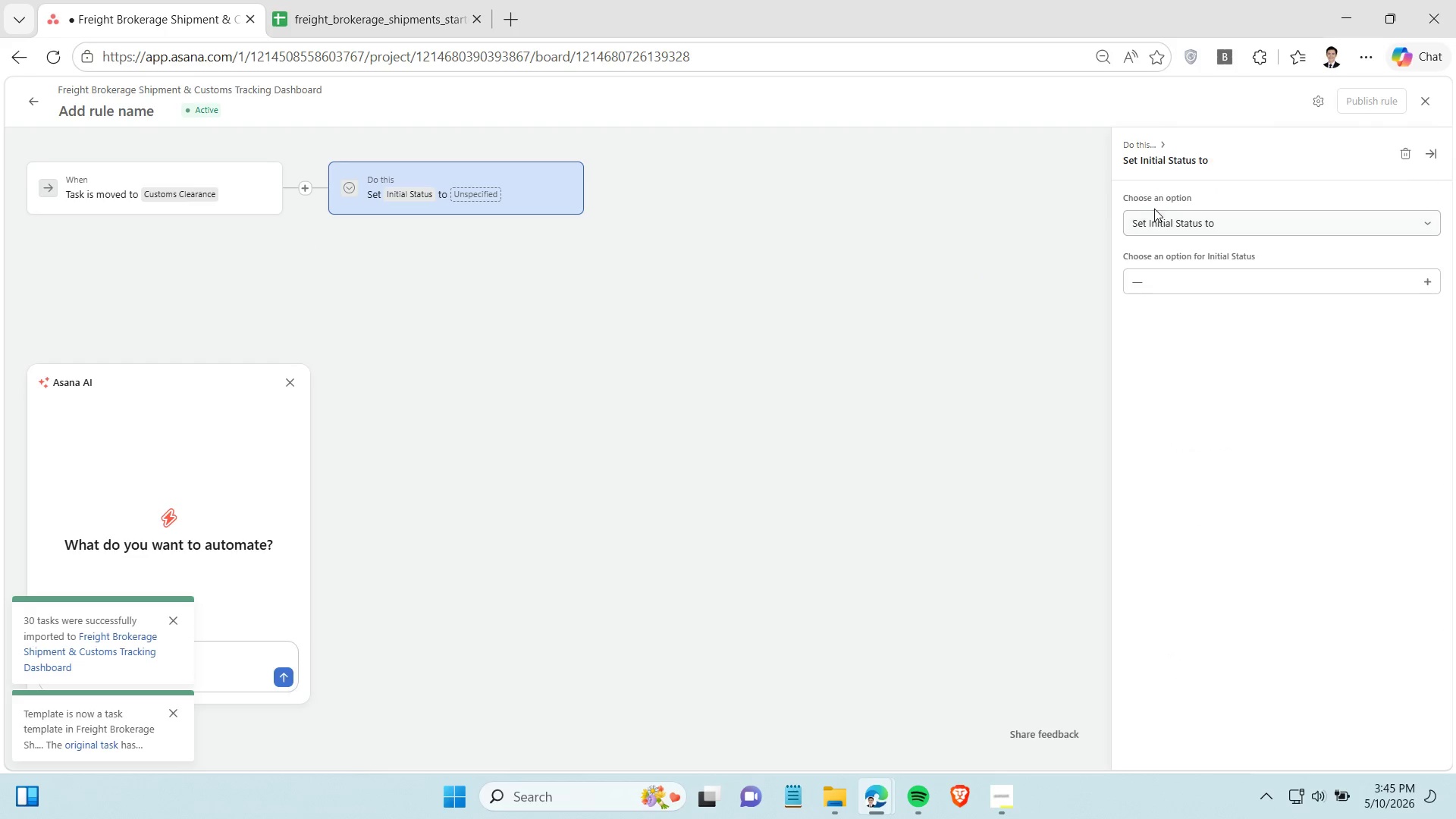 
left_click([1168, 228])
 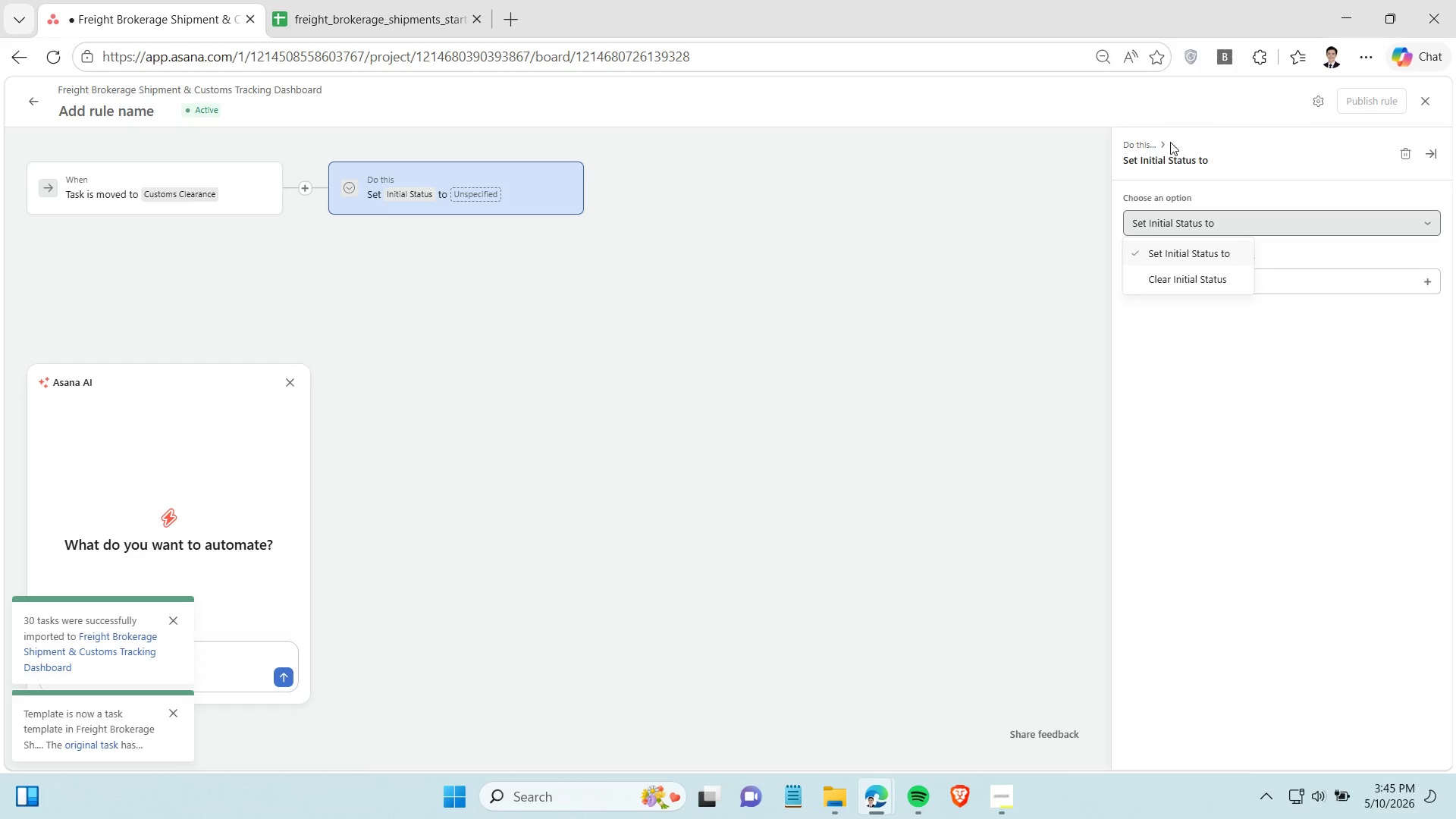 
left_click([1155, 150])
 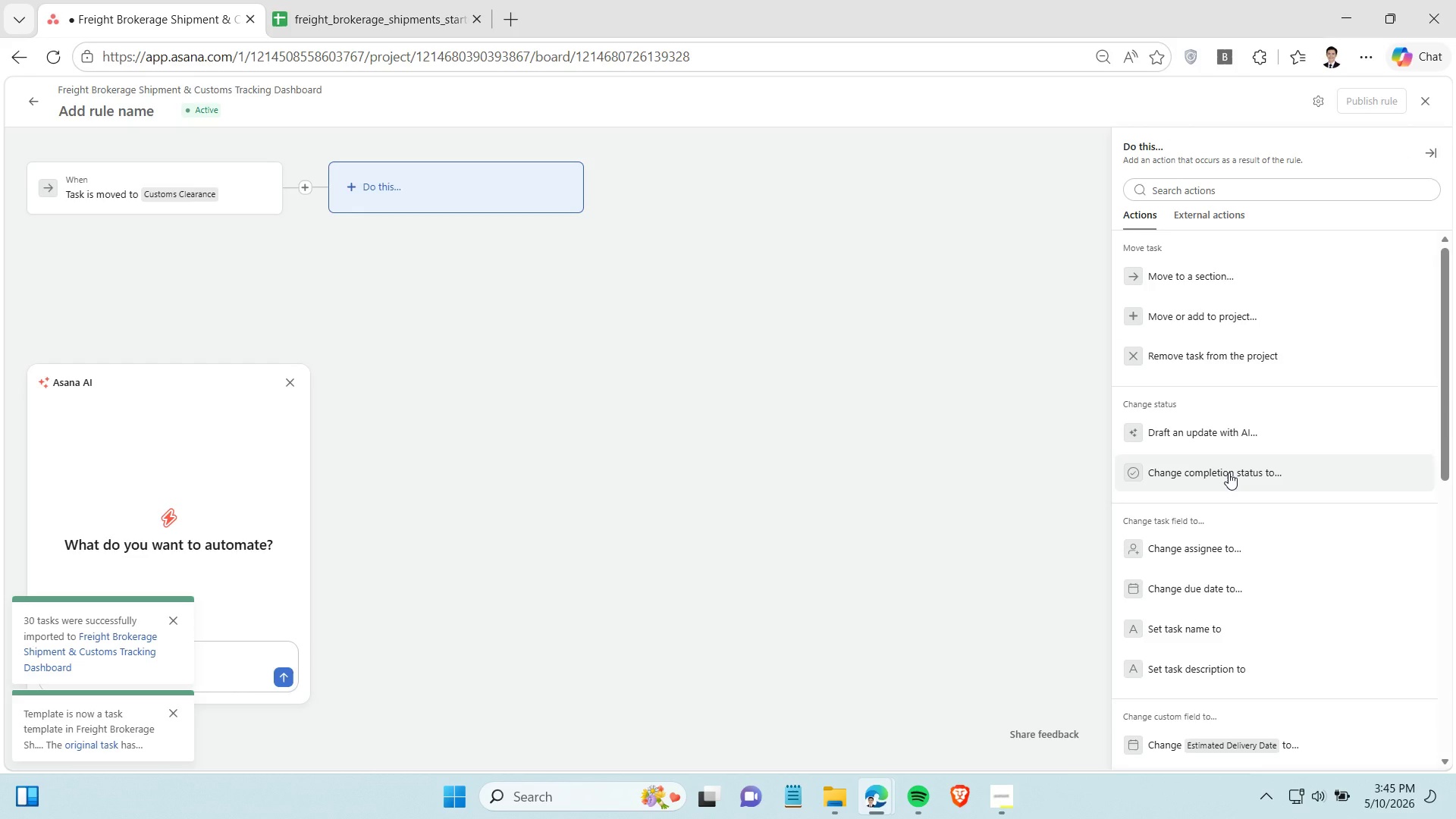 
scroll: coordinate [1238, 482], scroll_direction: down, amount: 7.0
 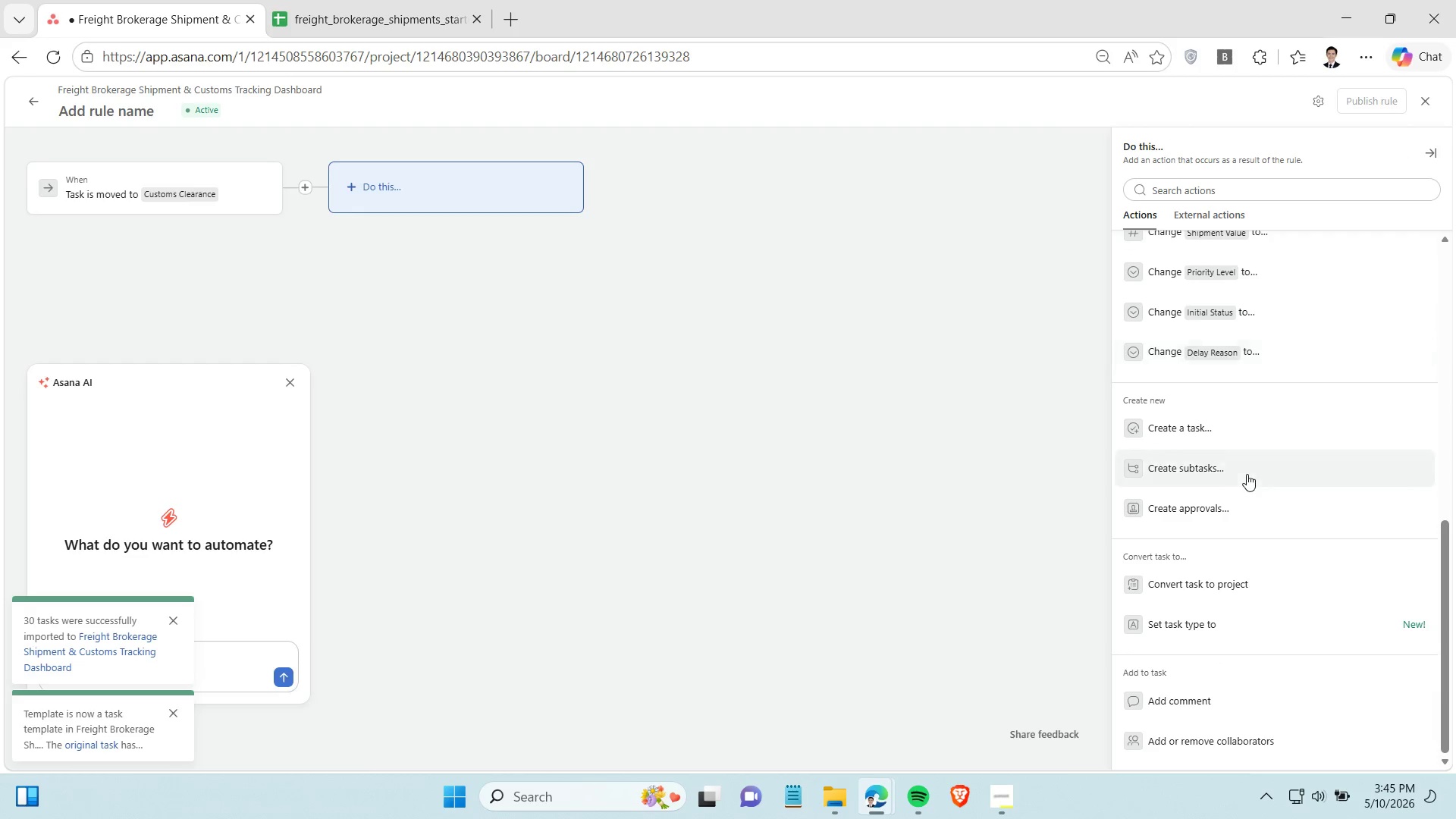 
scroll: coordinate [1247, 474], scroll_direction: up, amount: 1.0
 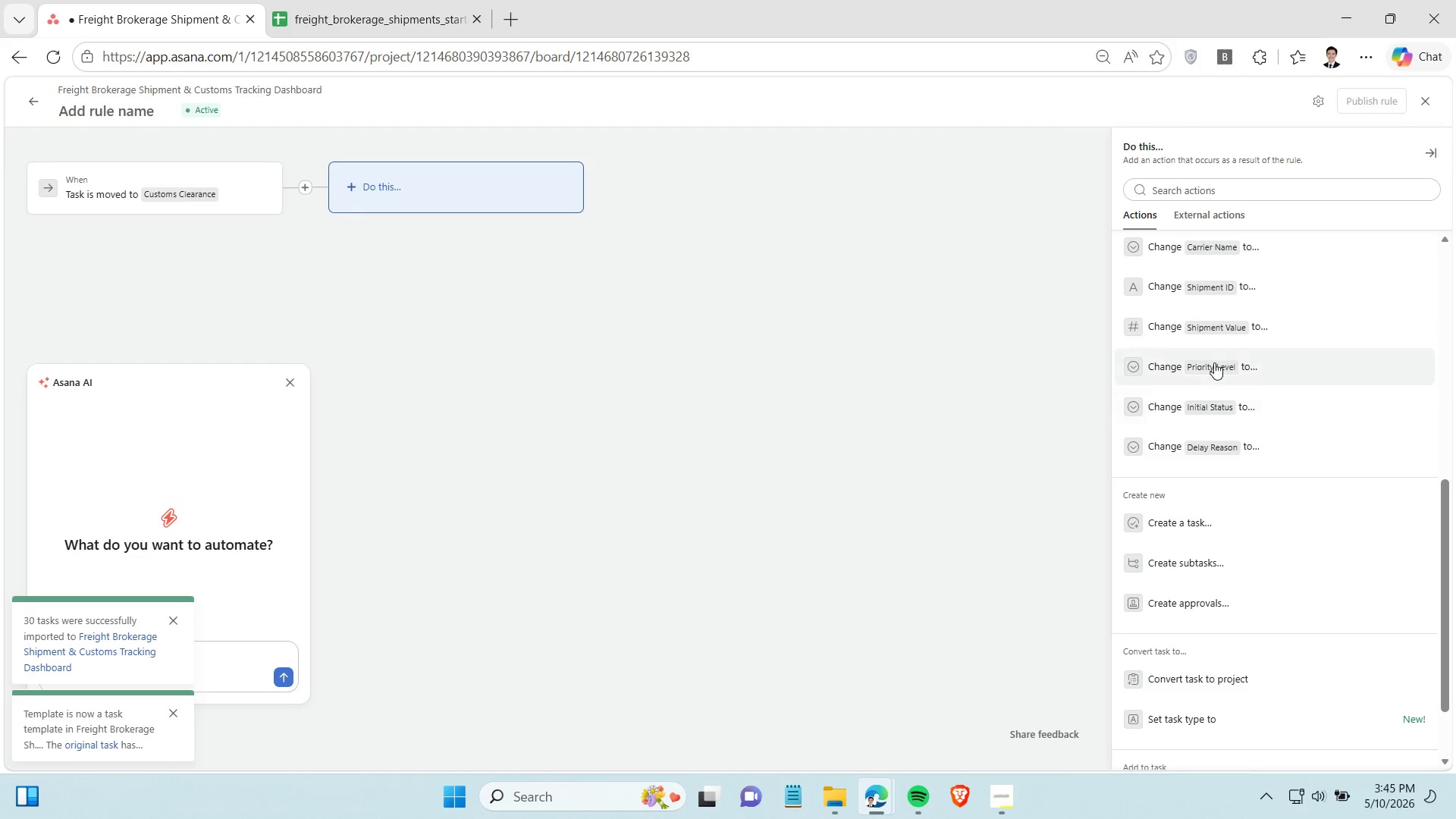 
left_click([1214, 362])
 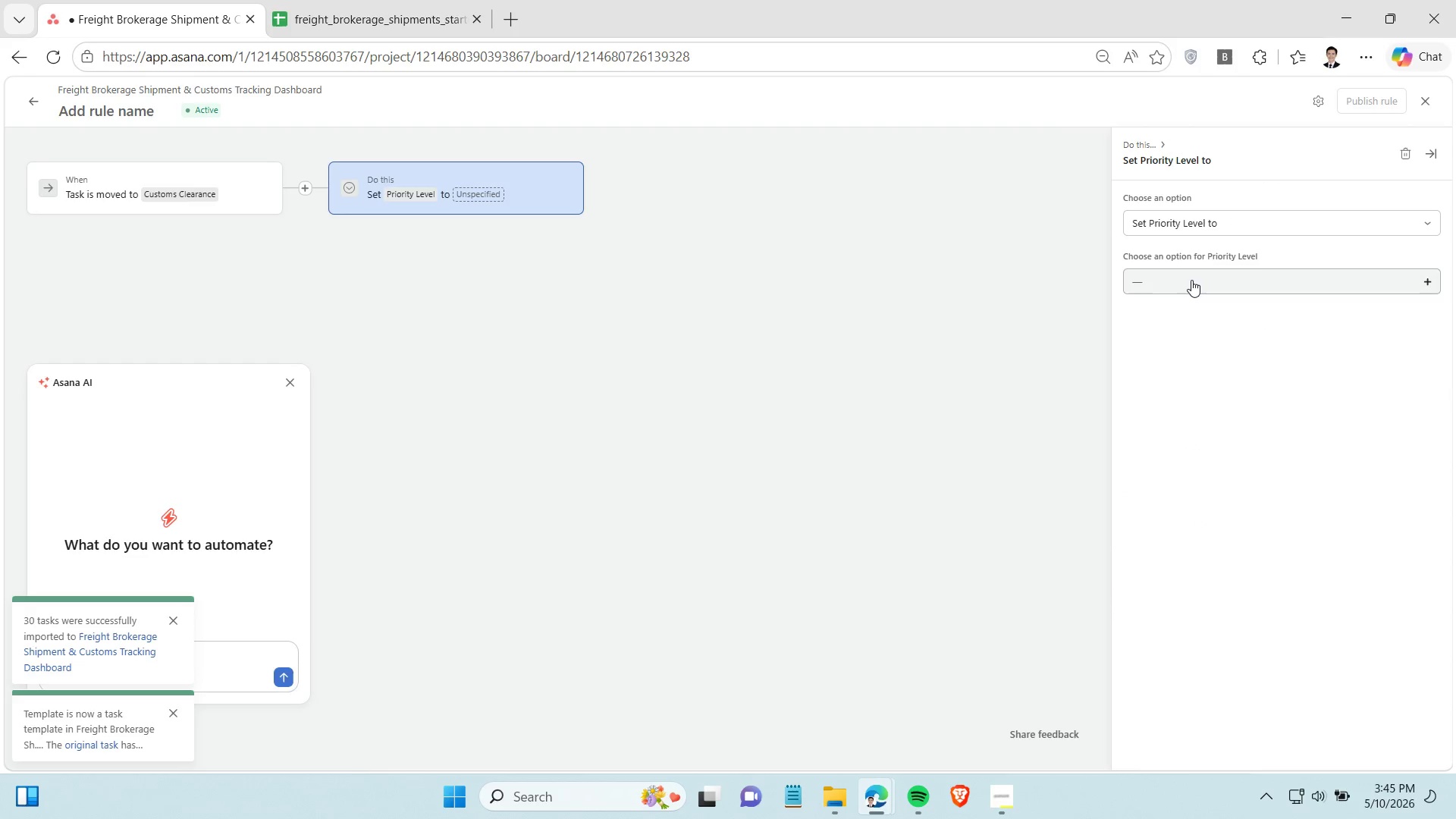 
left_click([1191, 280])
 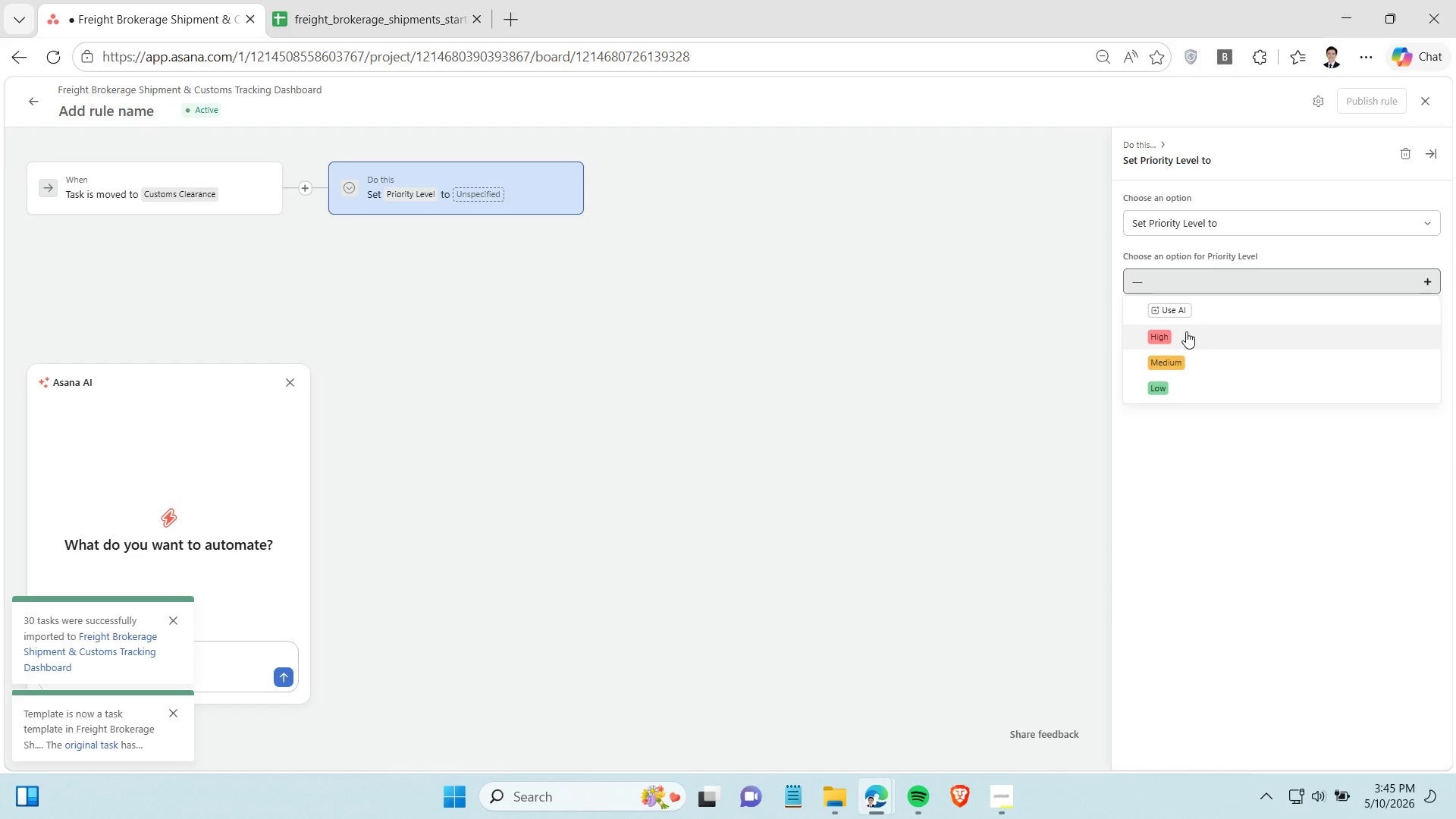 
left_click([1186, 331])
 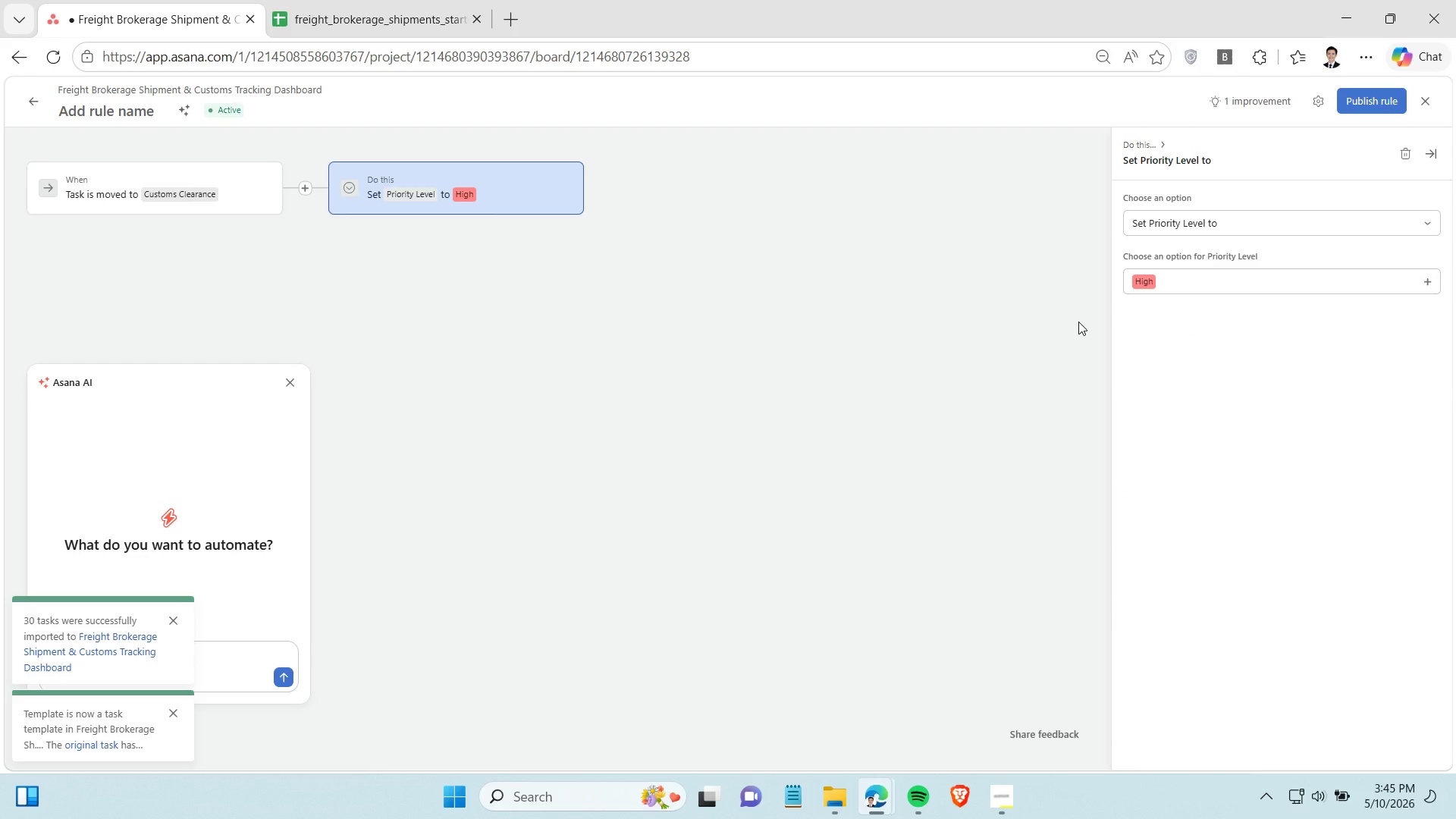 
left_click([1078, 322])
 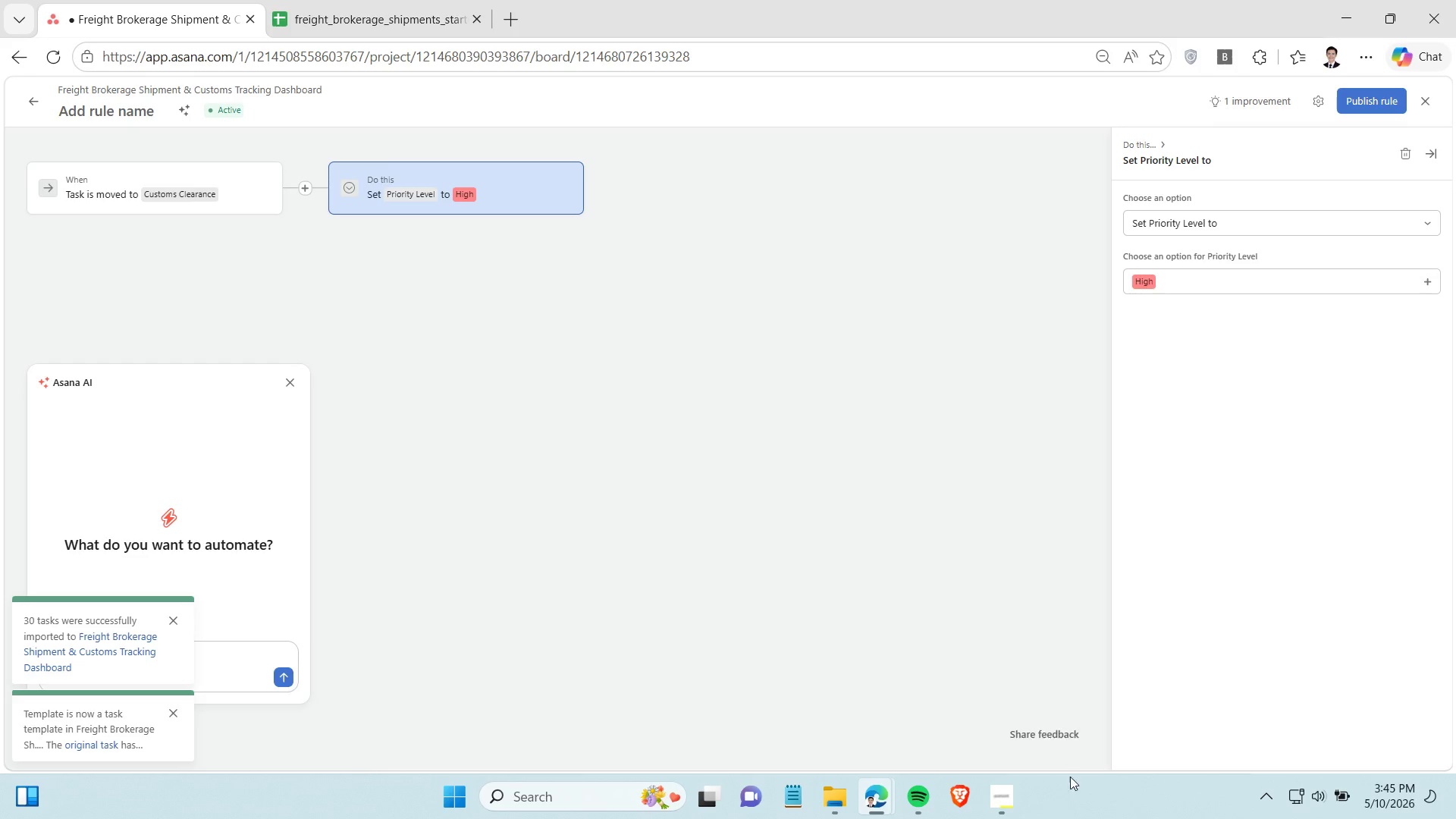 
left_click([1005, 808])